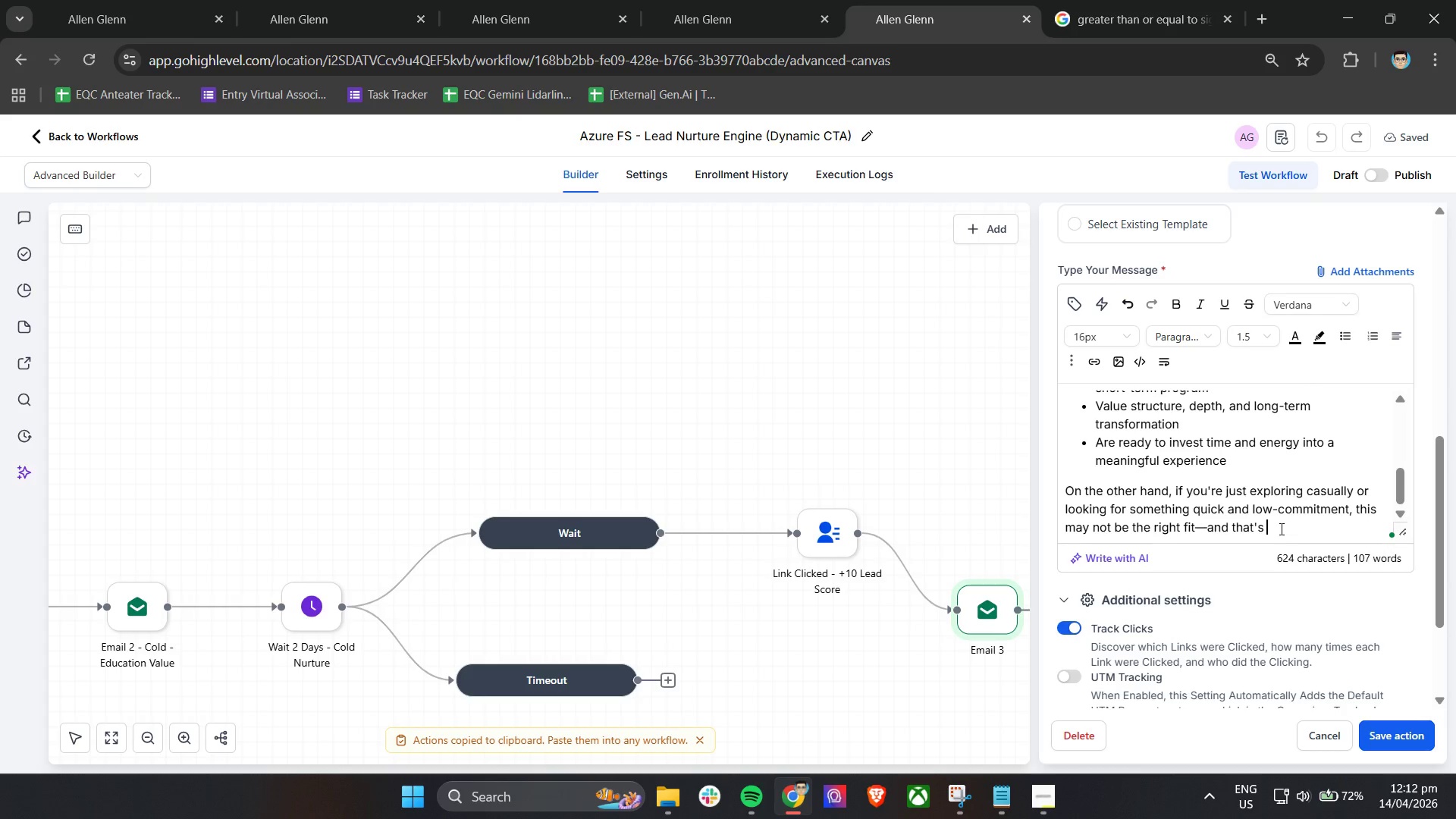 
type(completely okay.)
 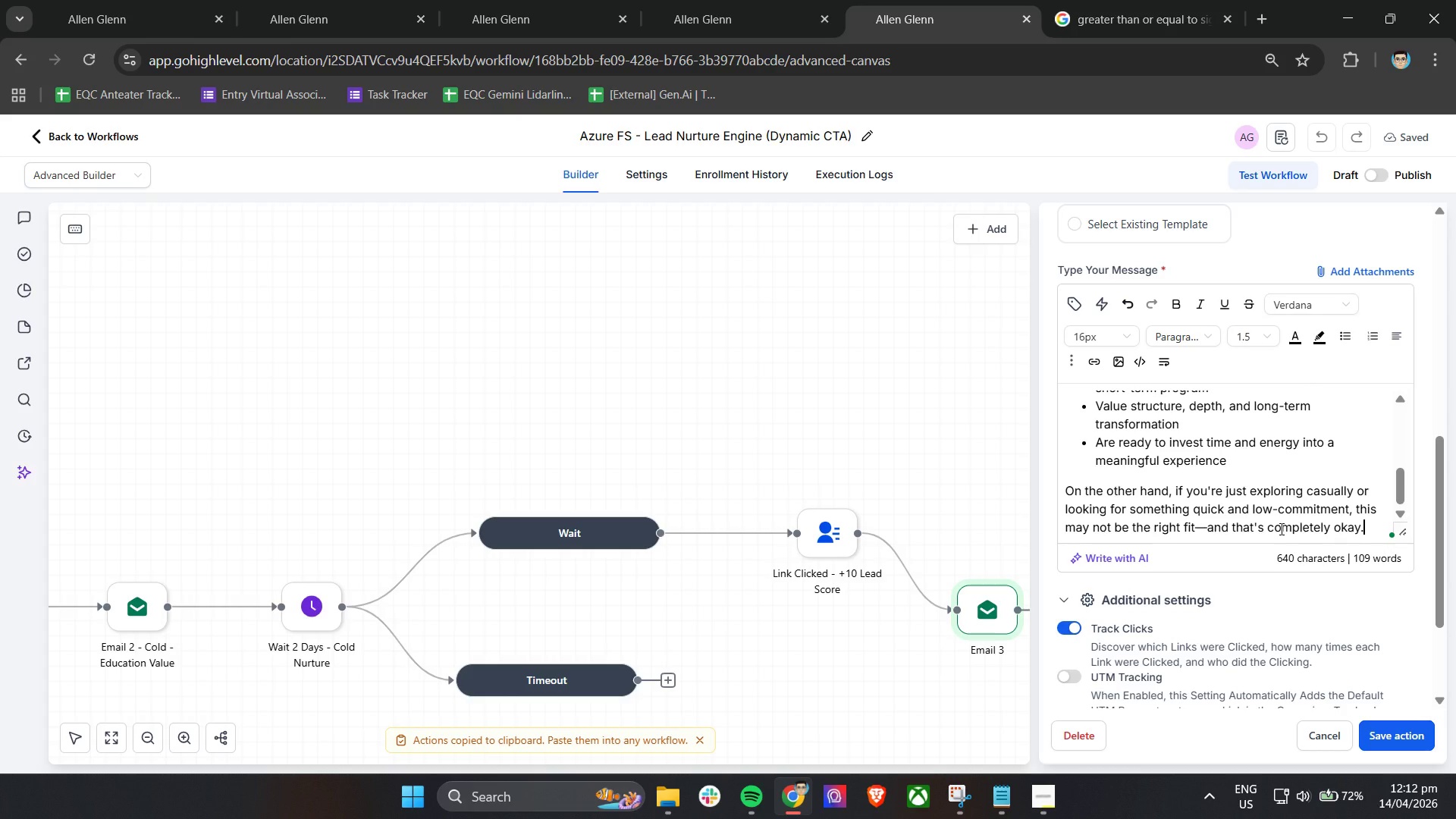 
key(Enter)
 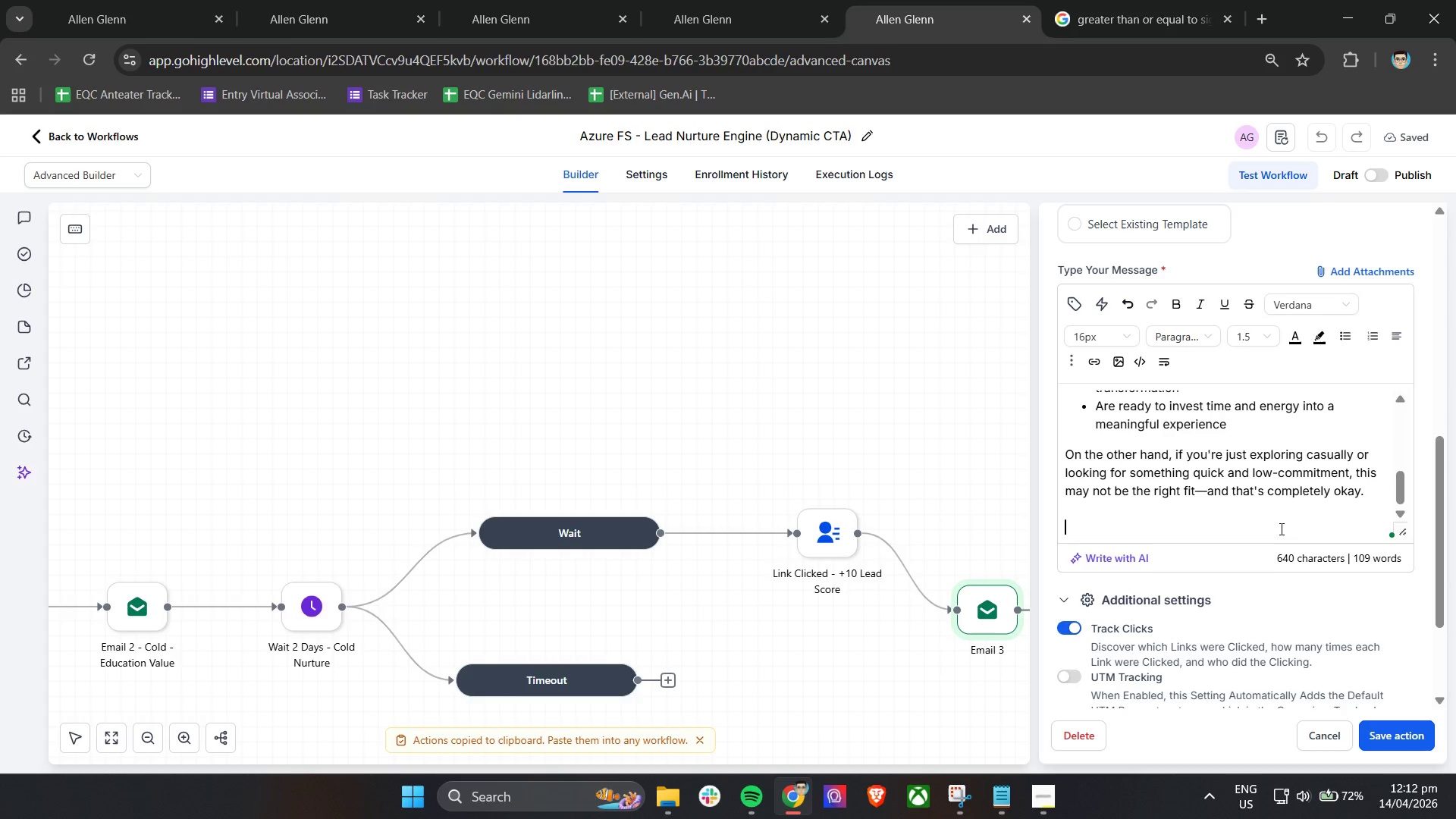 
key(Enter)
 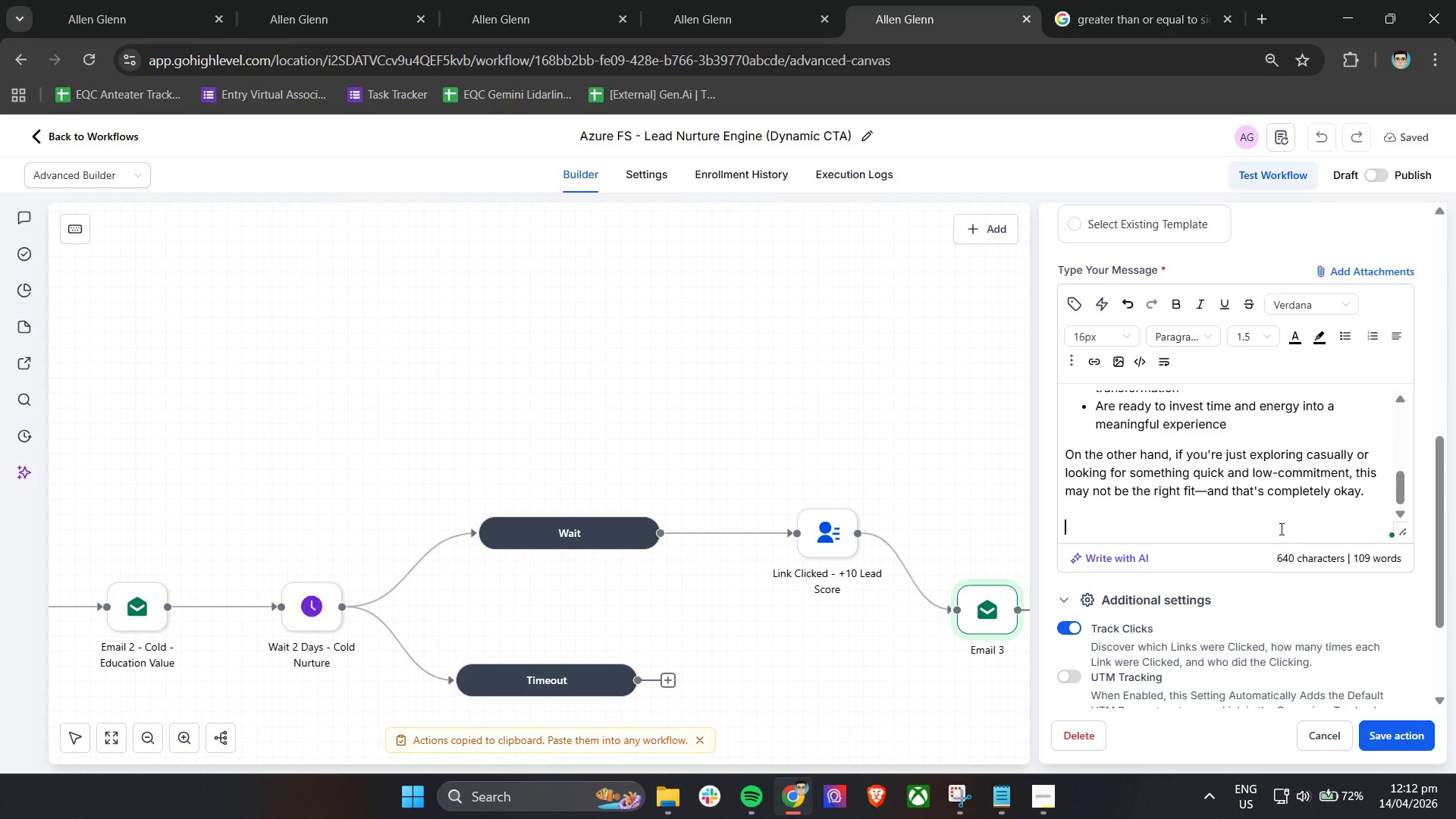 
type(If your)
key(Backspace)
type('re still considering it, this next step us)
 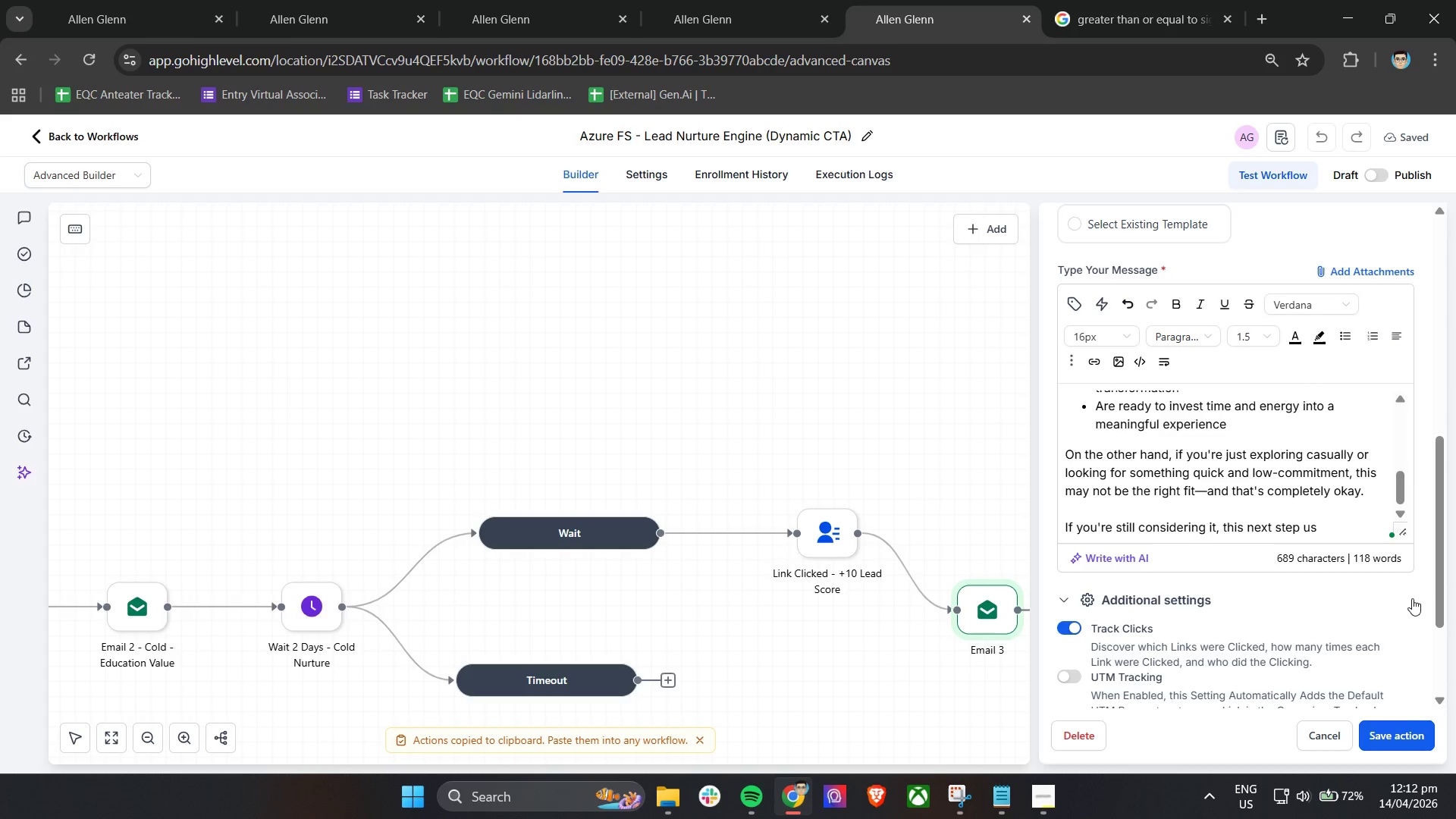 
type(ually)
 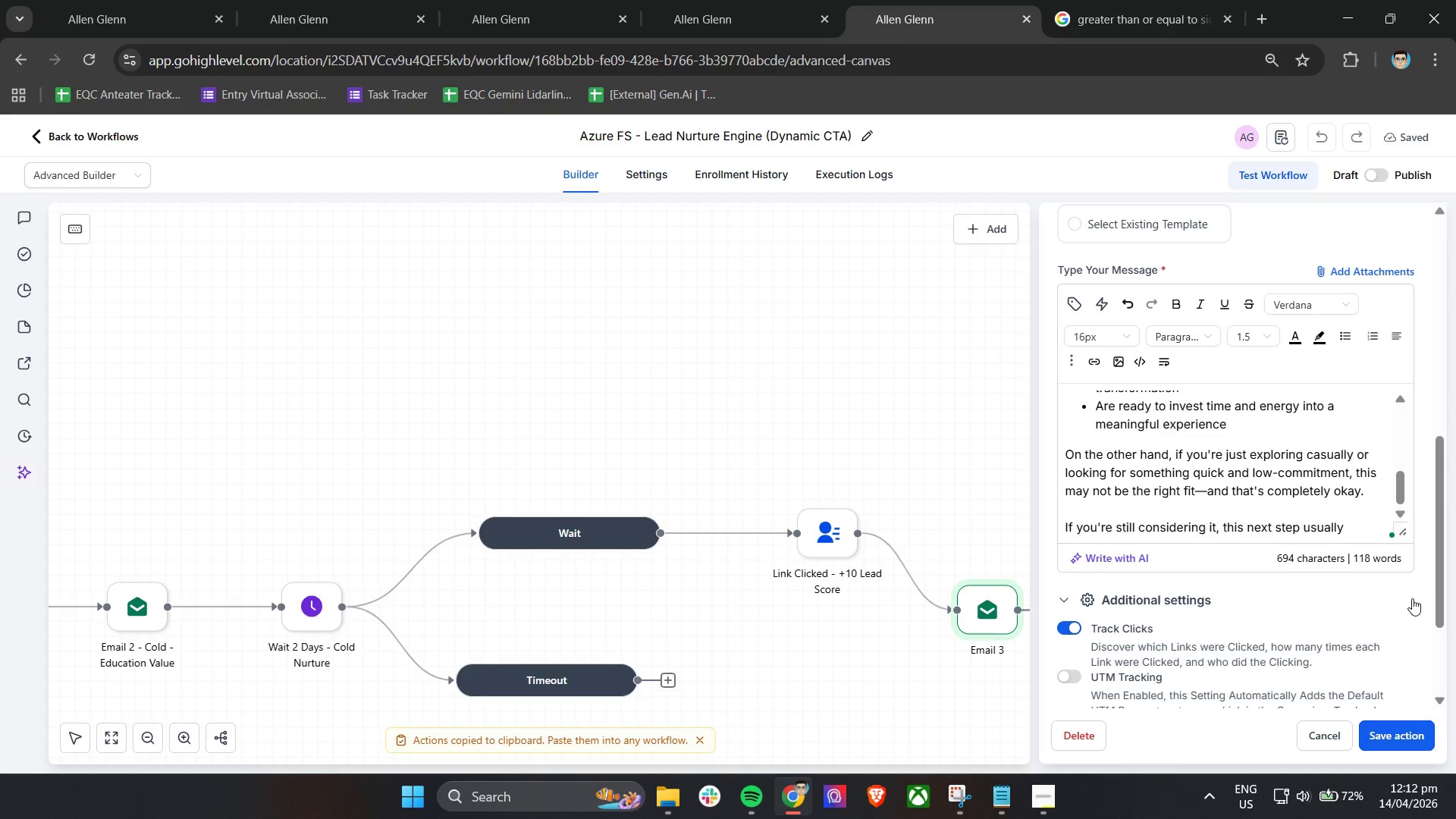 
type( helpms)
key(Backspace)
key(Backspace)
type(s bring clarity:)
 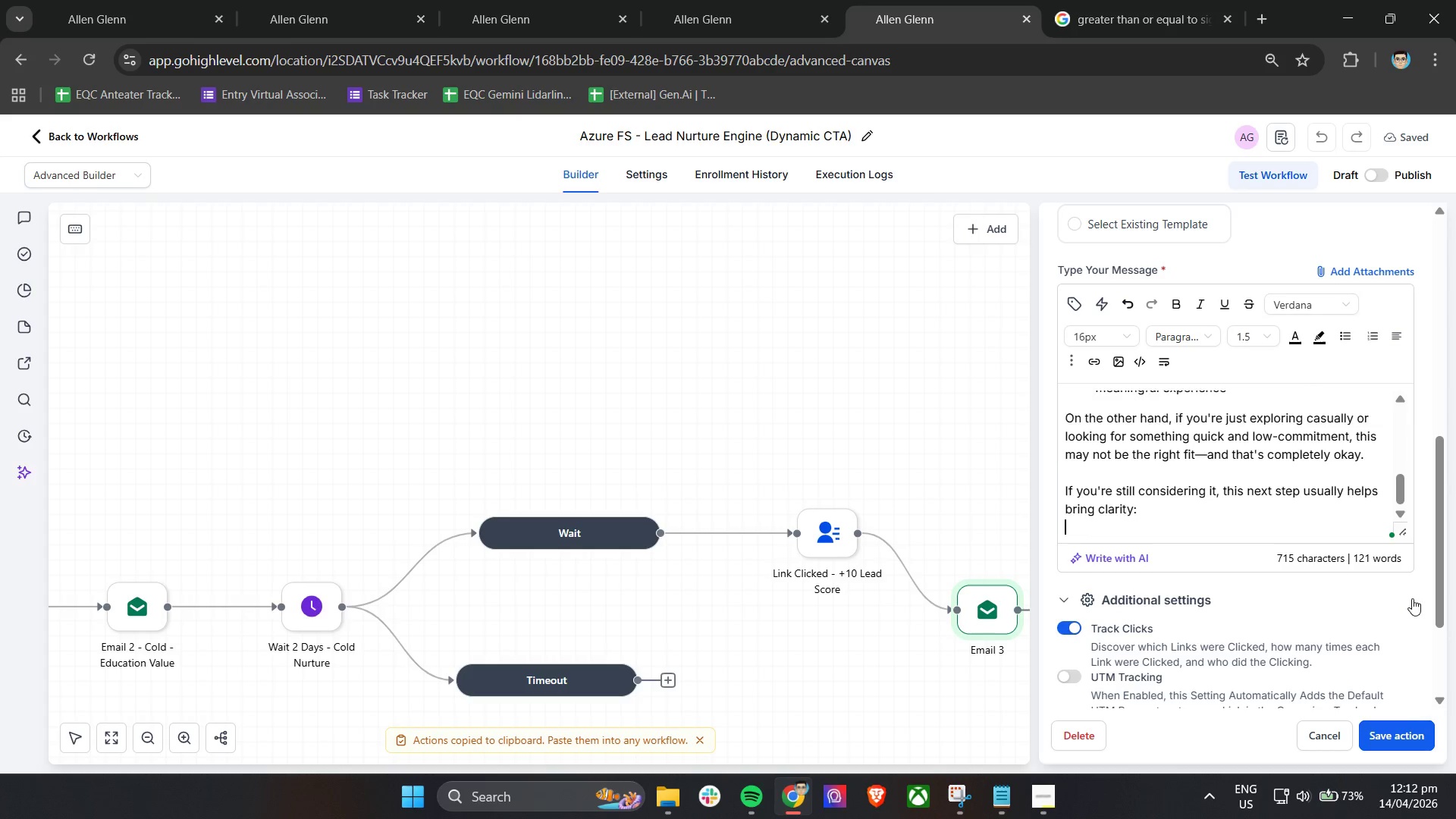 
 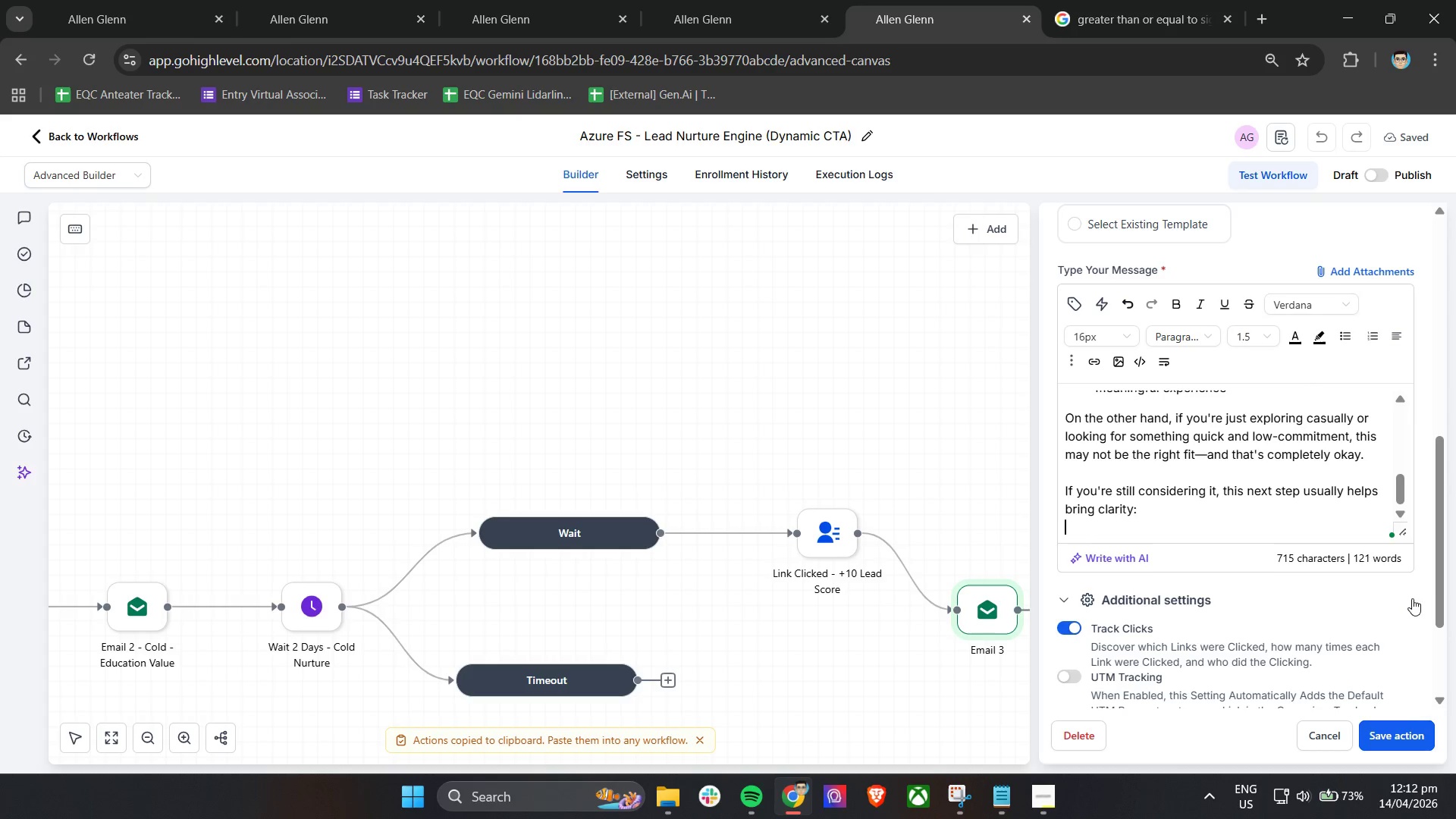 
key(Enter)
 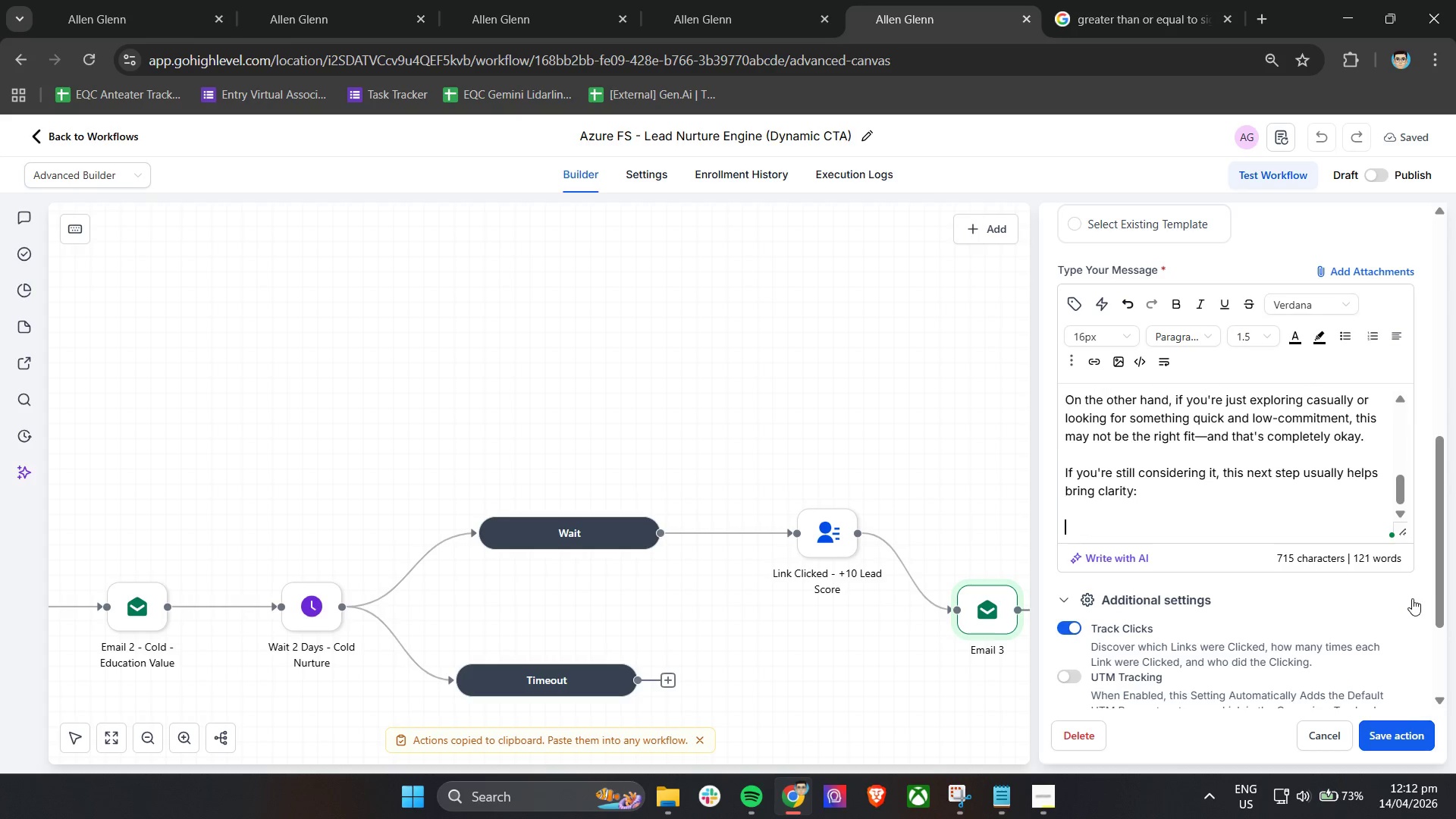 
key(Enter)
 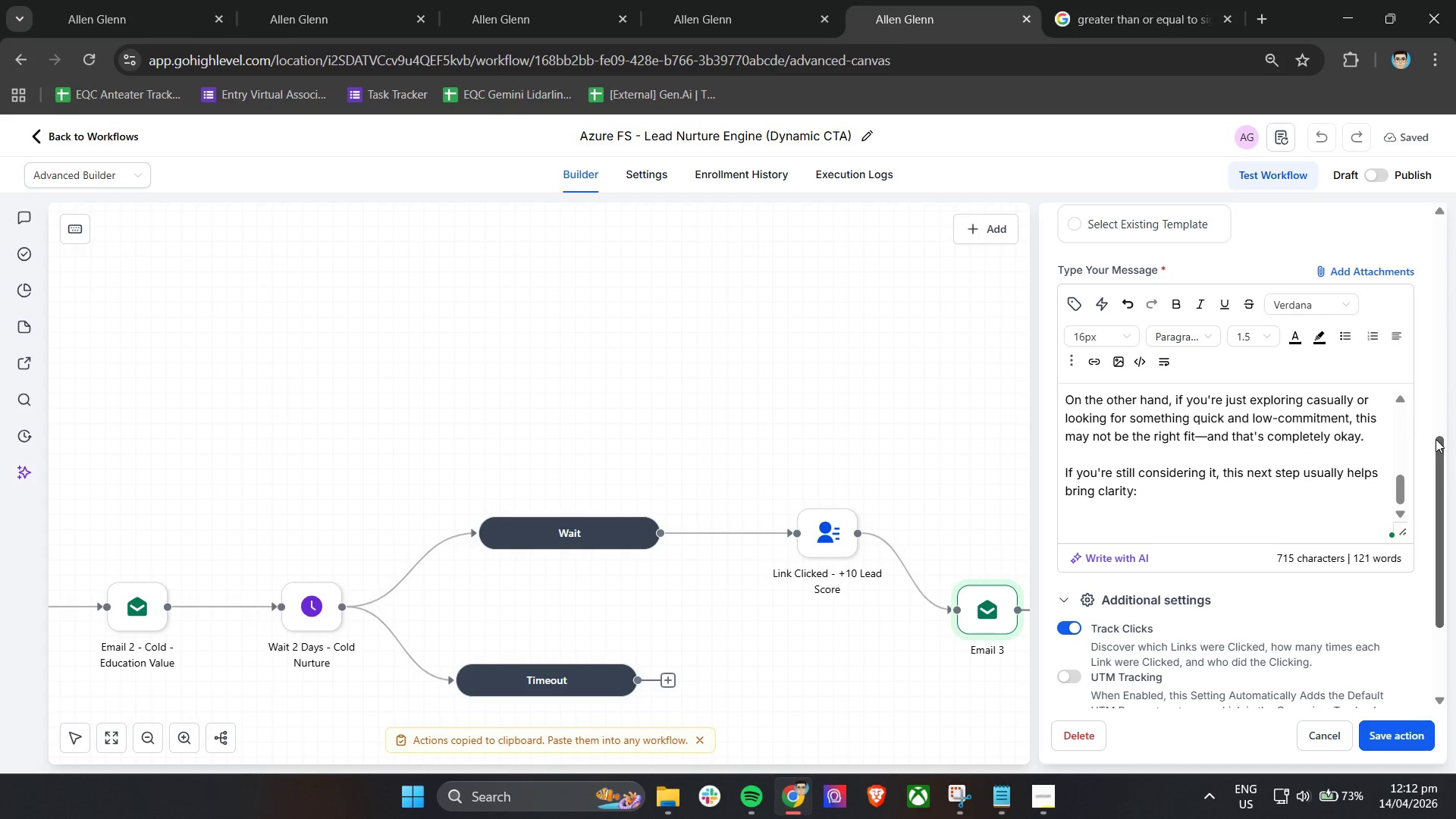 
left_click([1105, 359])
 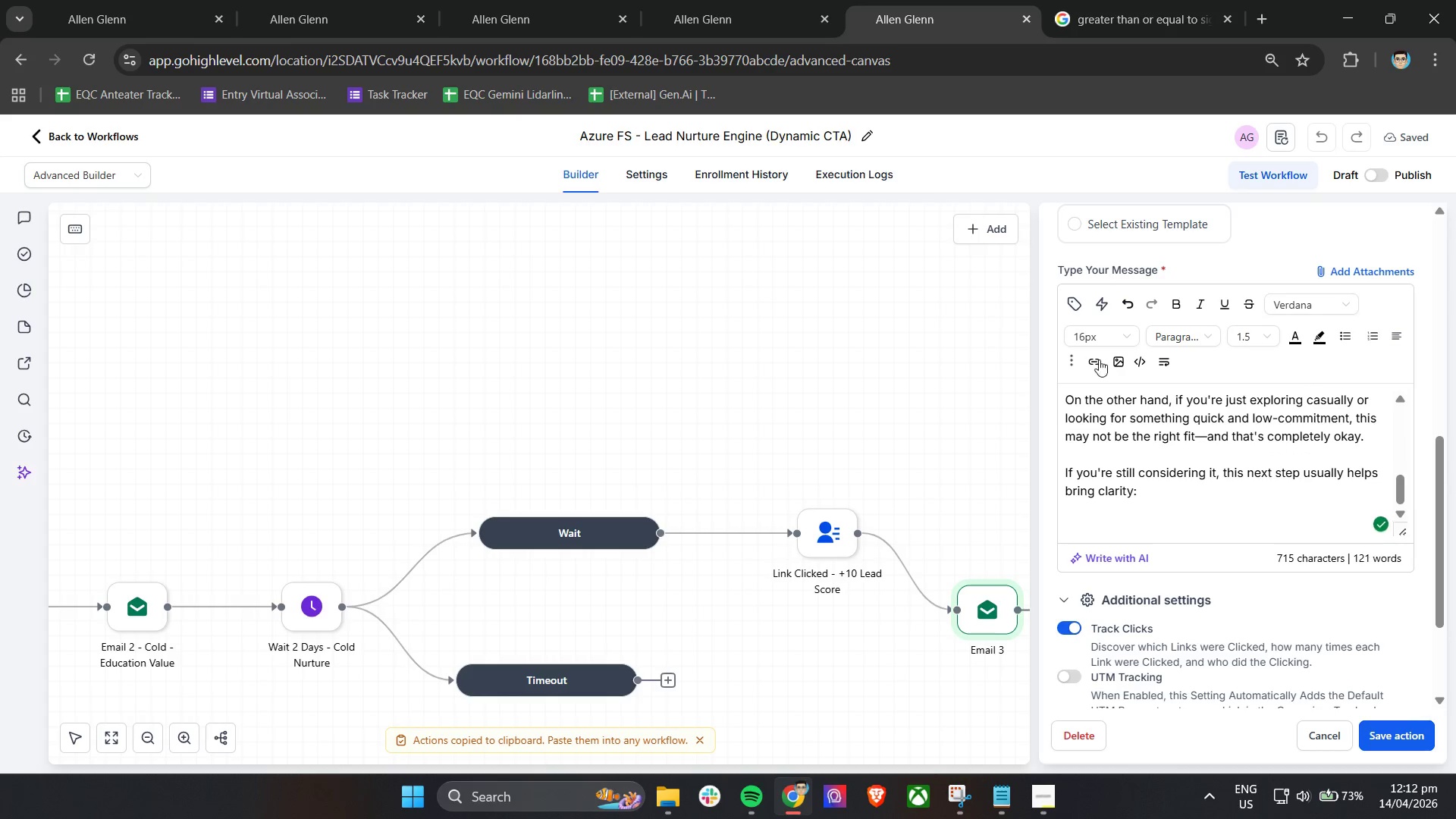 
left_click([1089, 359])
 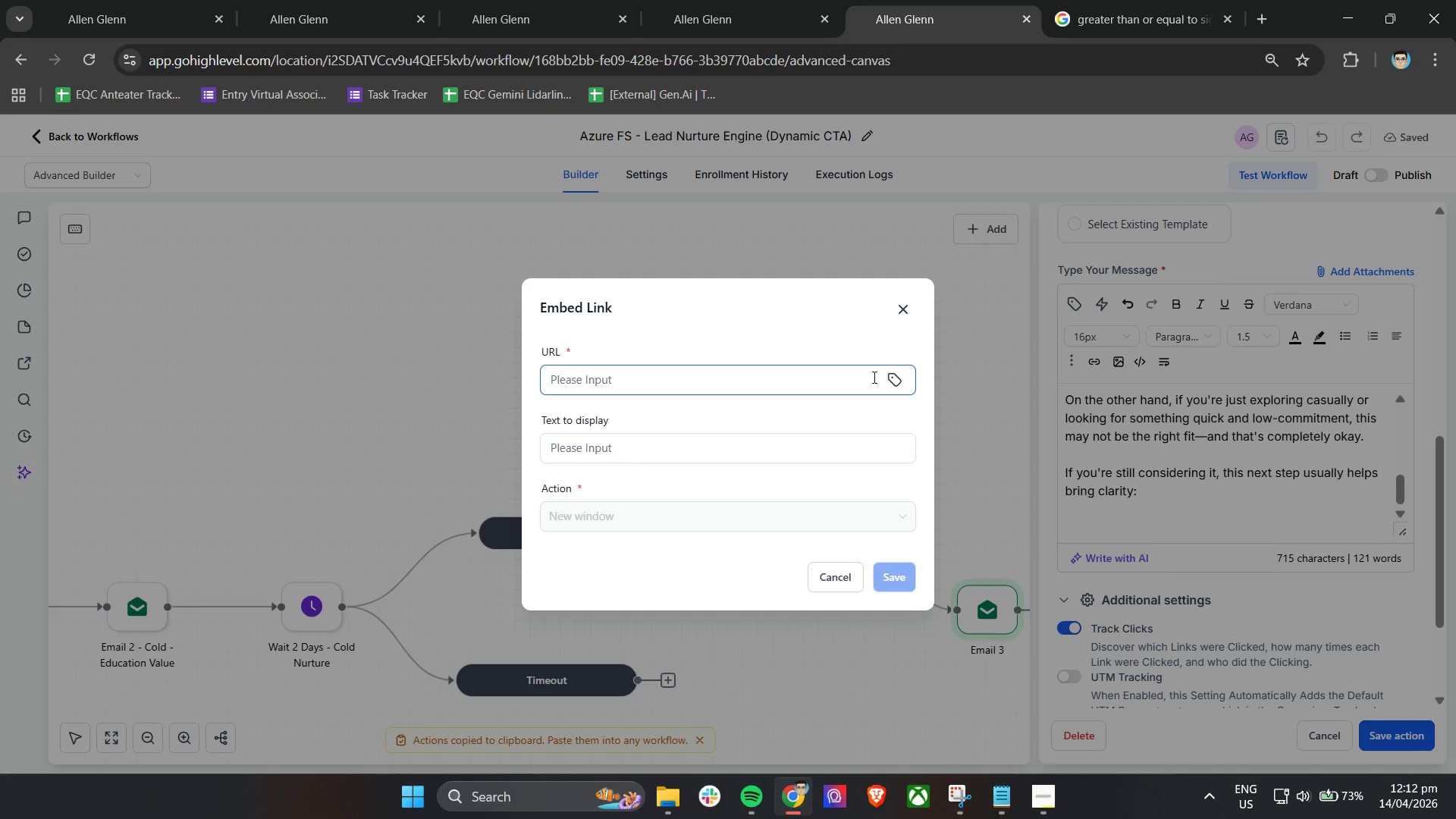 
left_click([892, 380])
 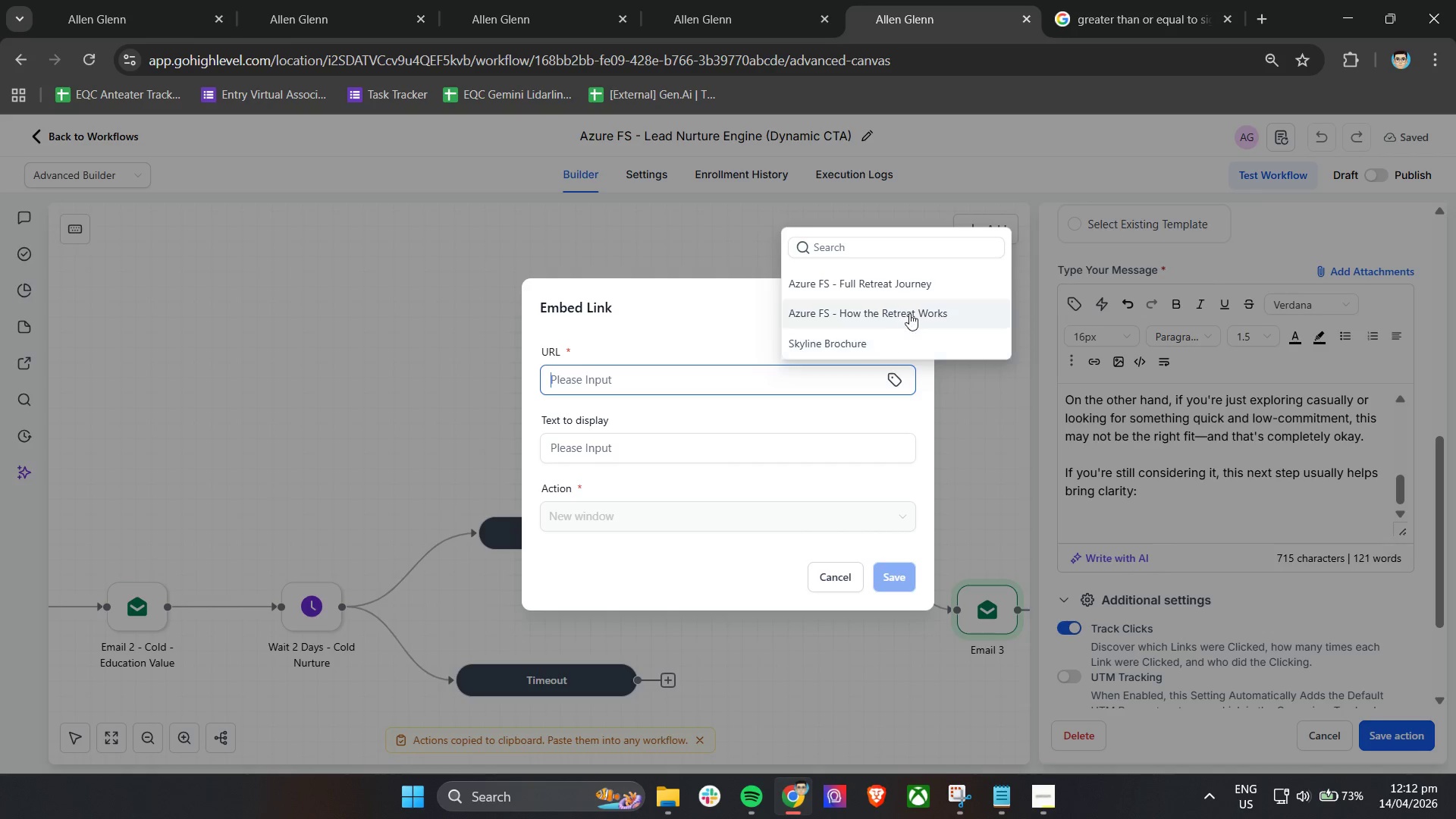 
left_click([920, 286])
 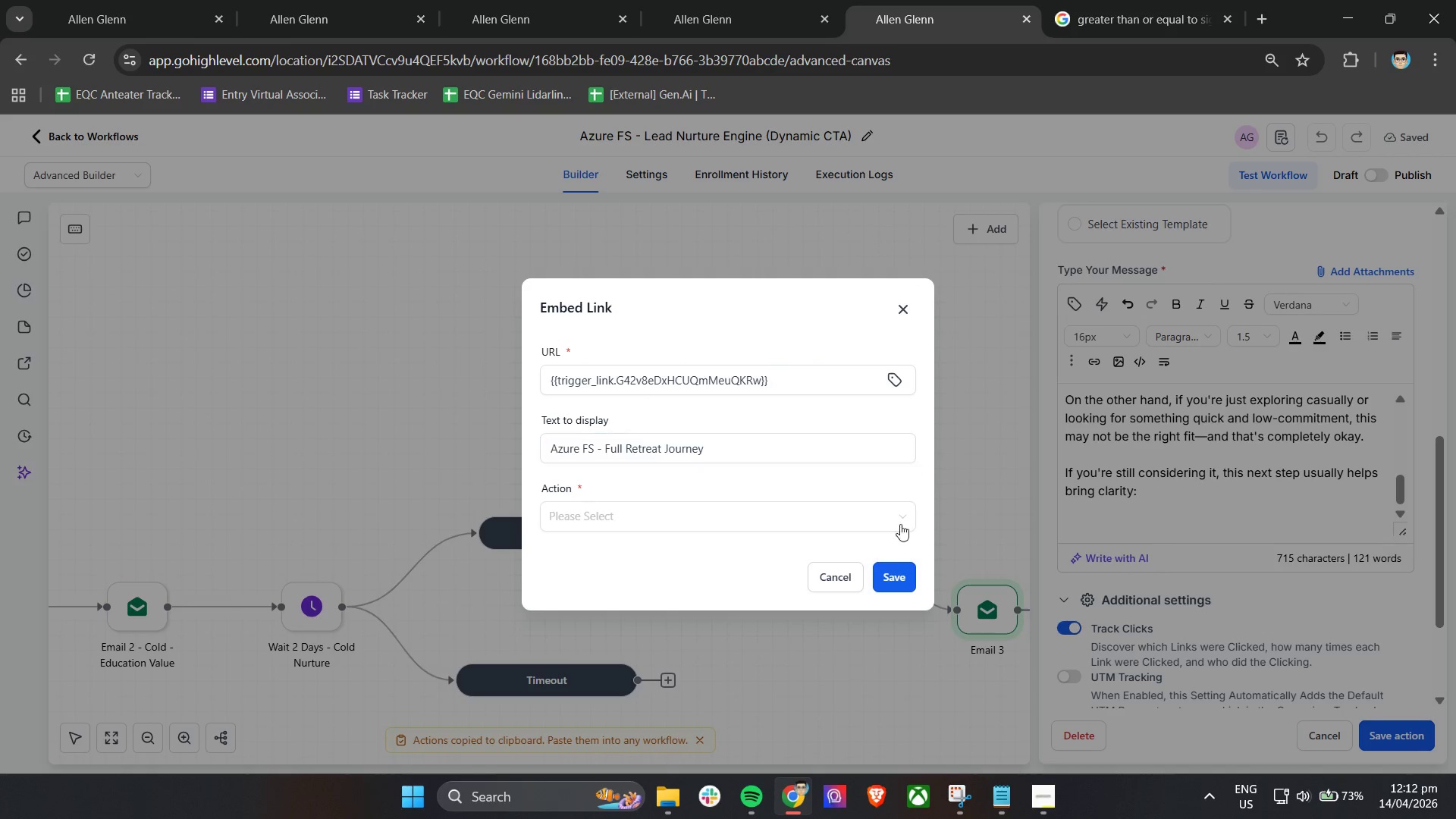 
left_click([774, 516])
 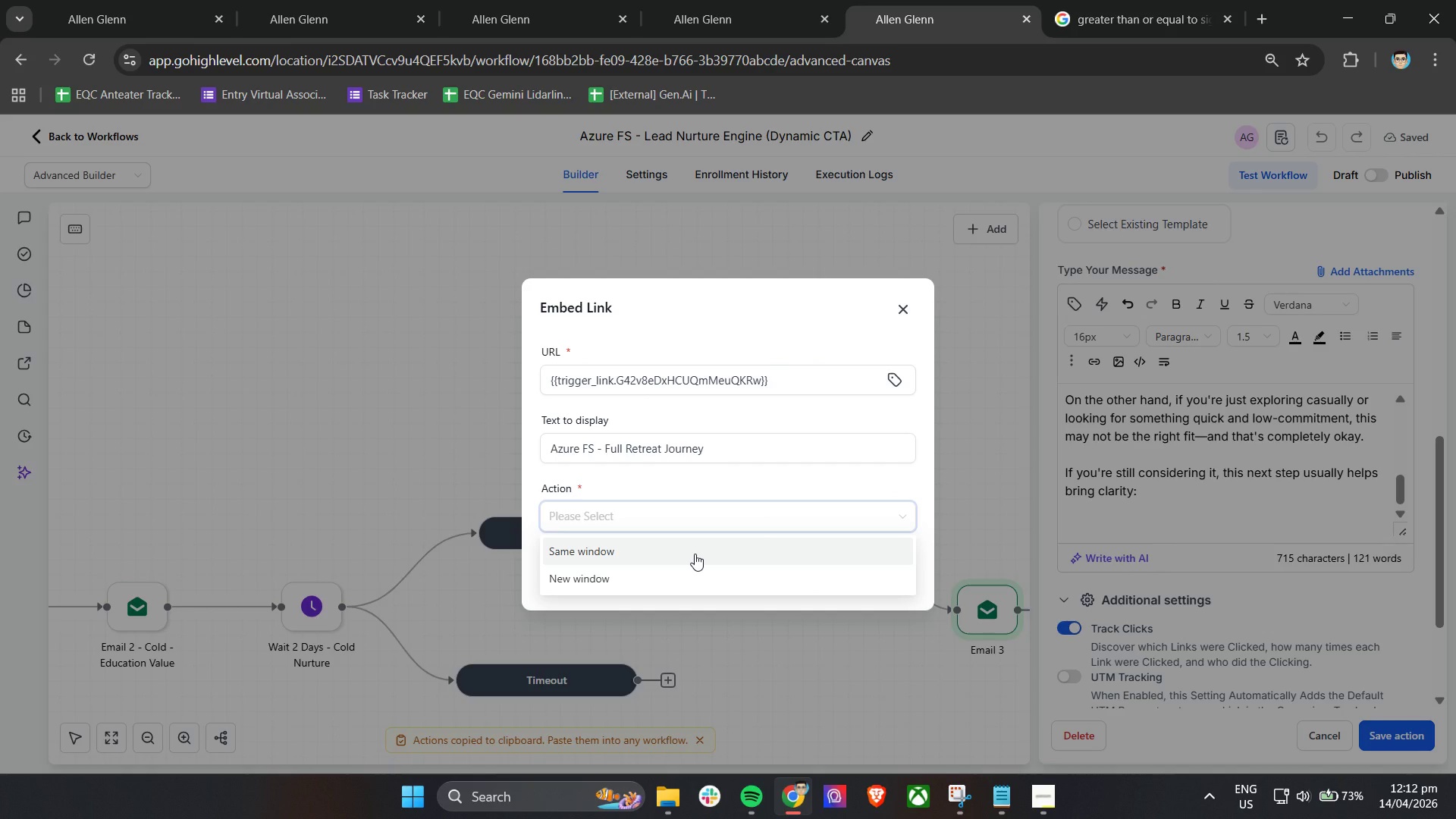 
left_click([676, 575])
 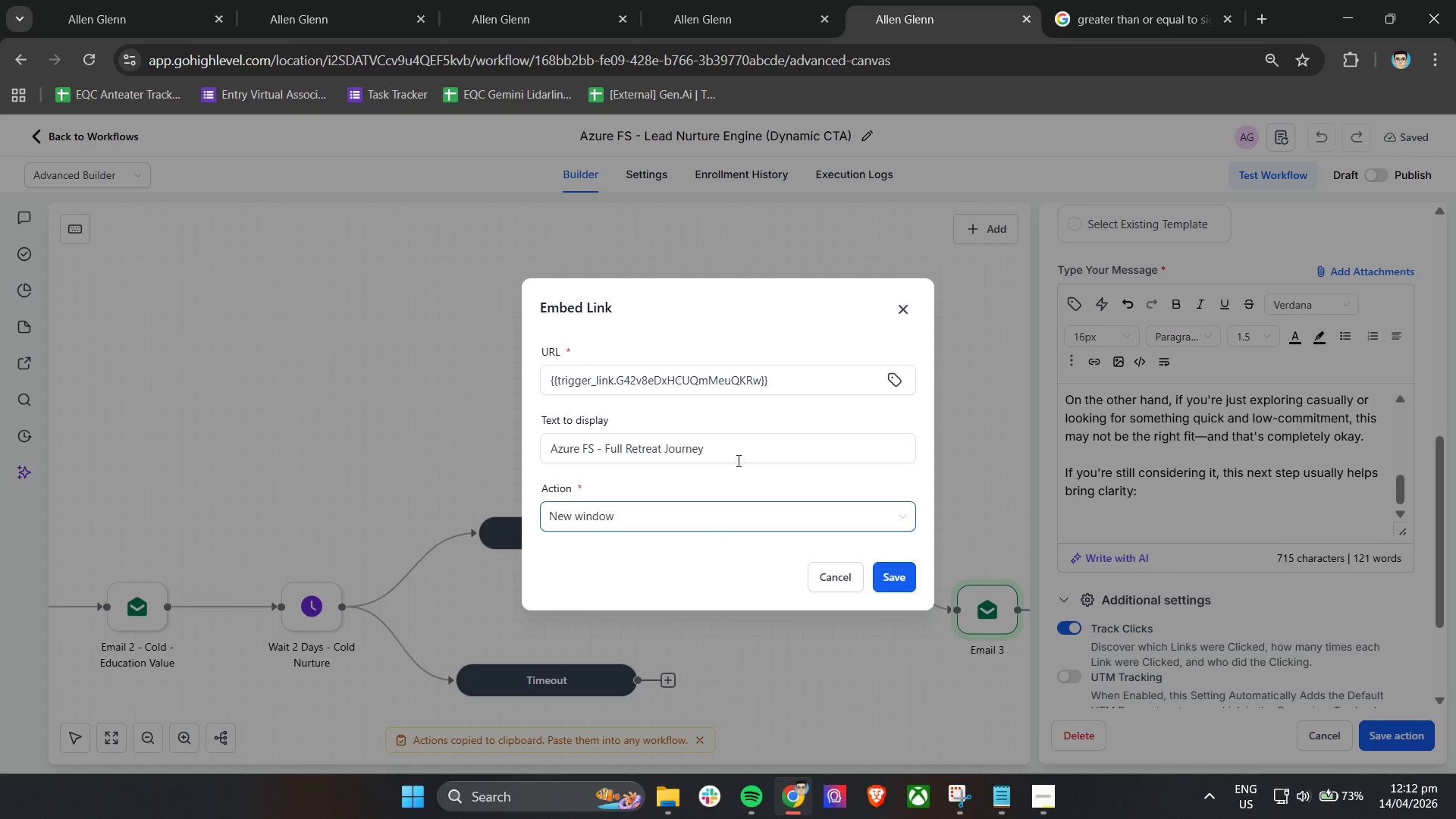 
left_click_drag(start_coordinate=[742, 451], to_coordinate=[507, 452])
 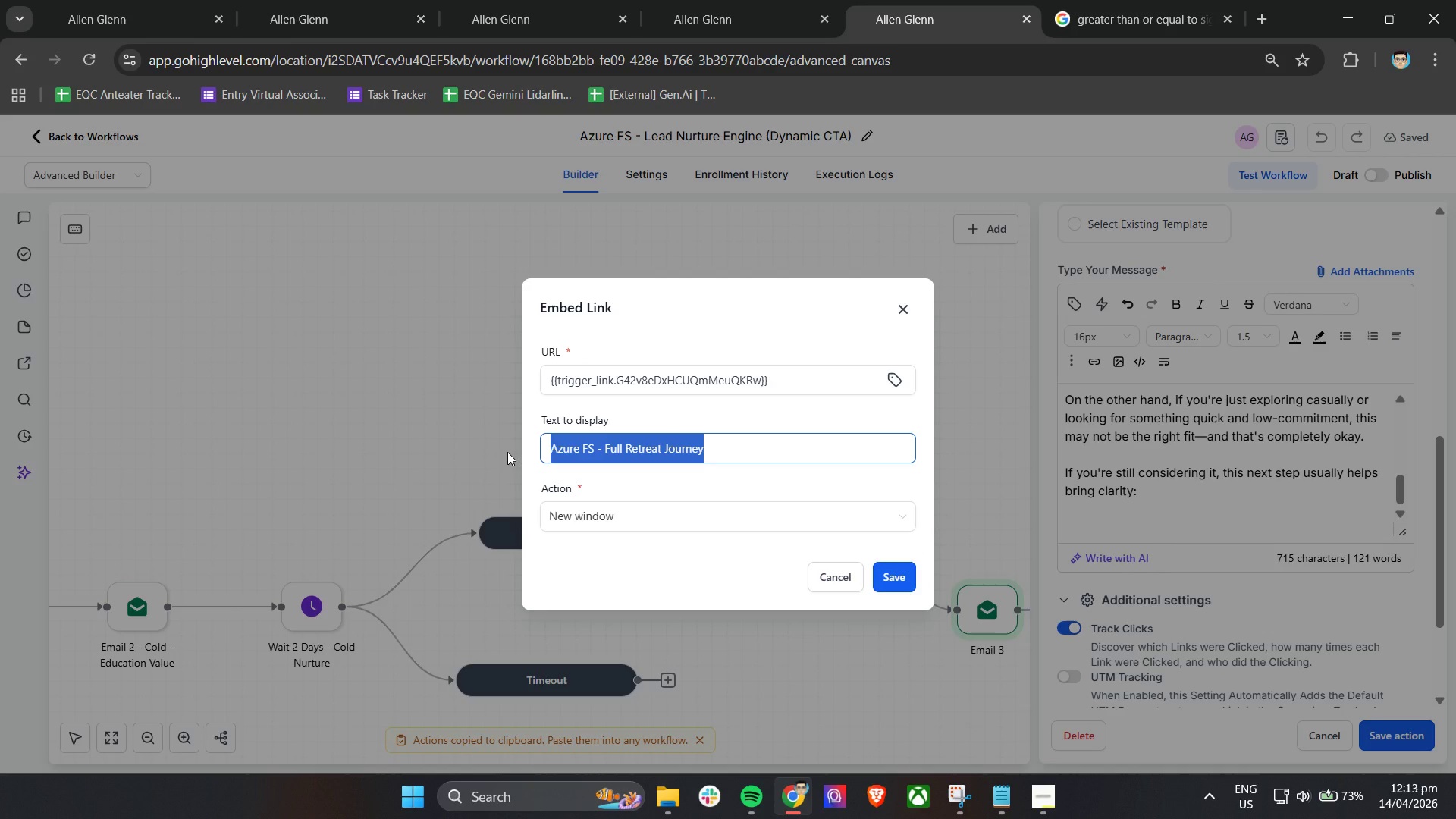 
type(See what )
key(Backspace)
key(Backspace)
key(Backspace)
key(Backspace)
key(Backspace)
key(Backspace)
type( what the full retreat journey looks like)
 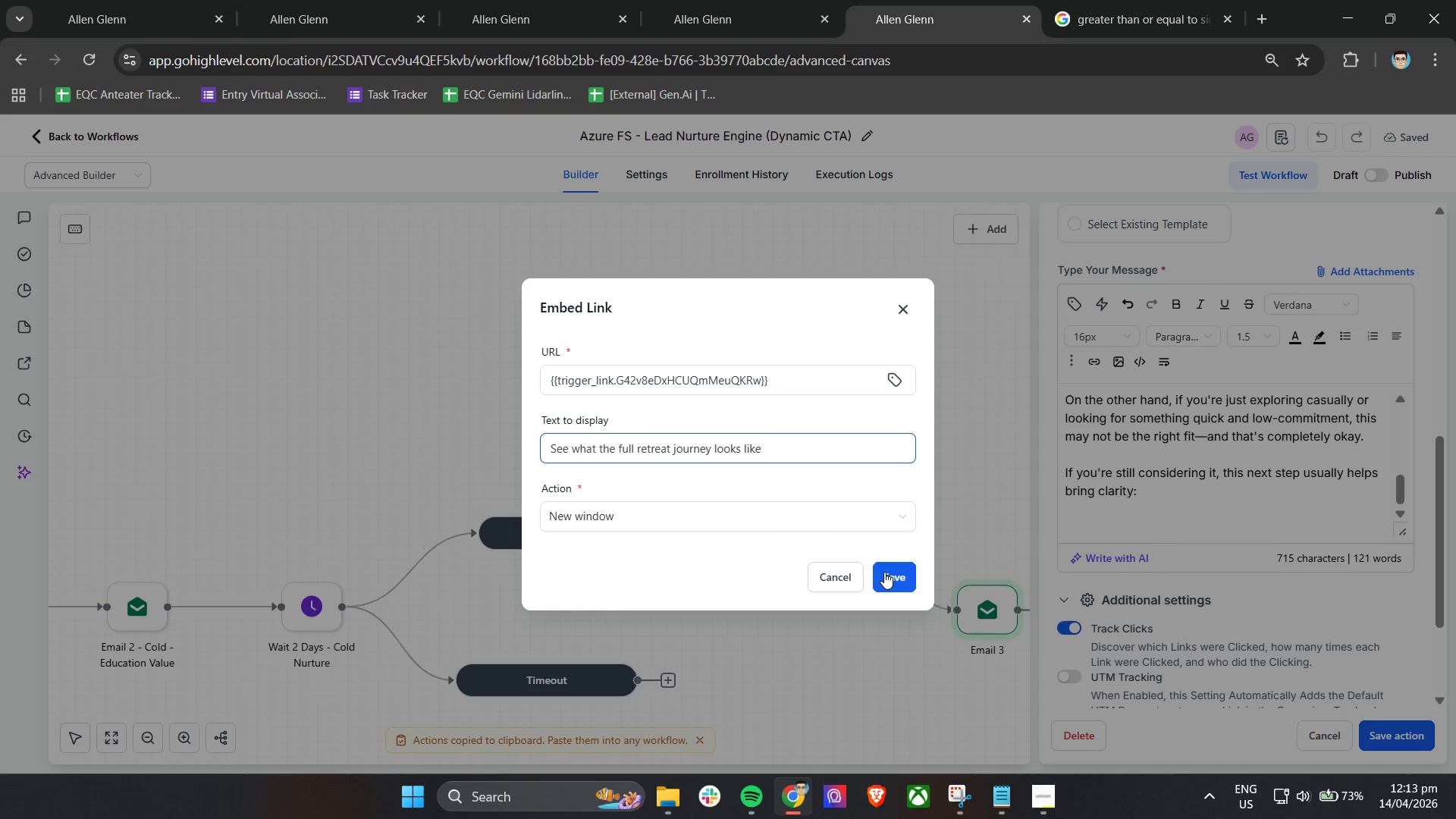 
left_click([884, 573])
 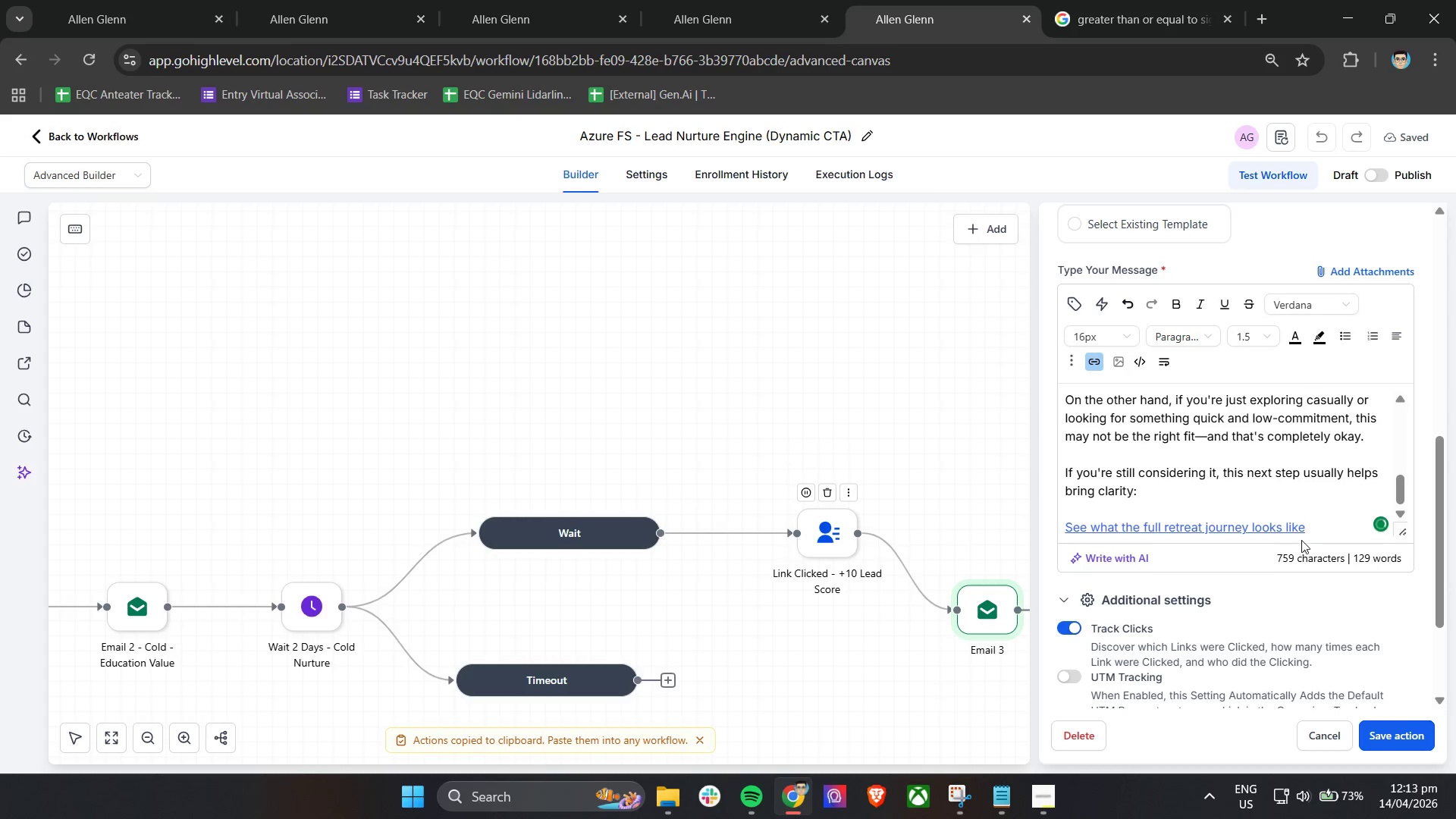 
scroll: coordinate [1312, 528], scroll_direction: down, amount: 2.0
 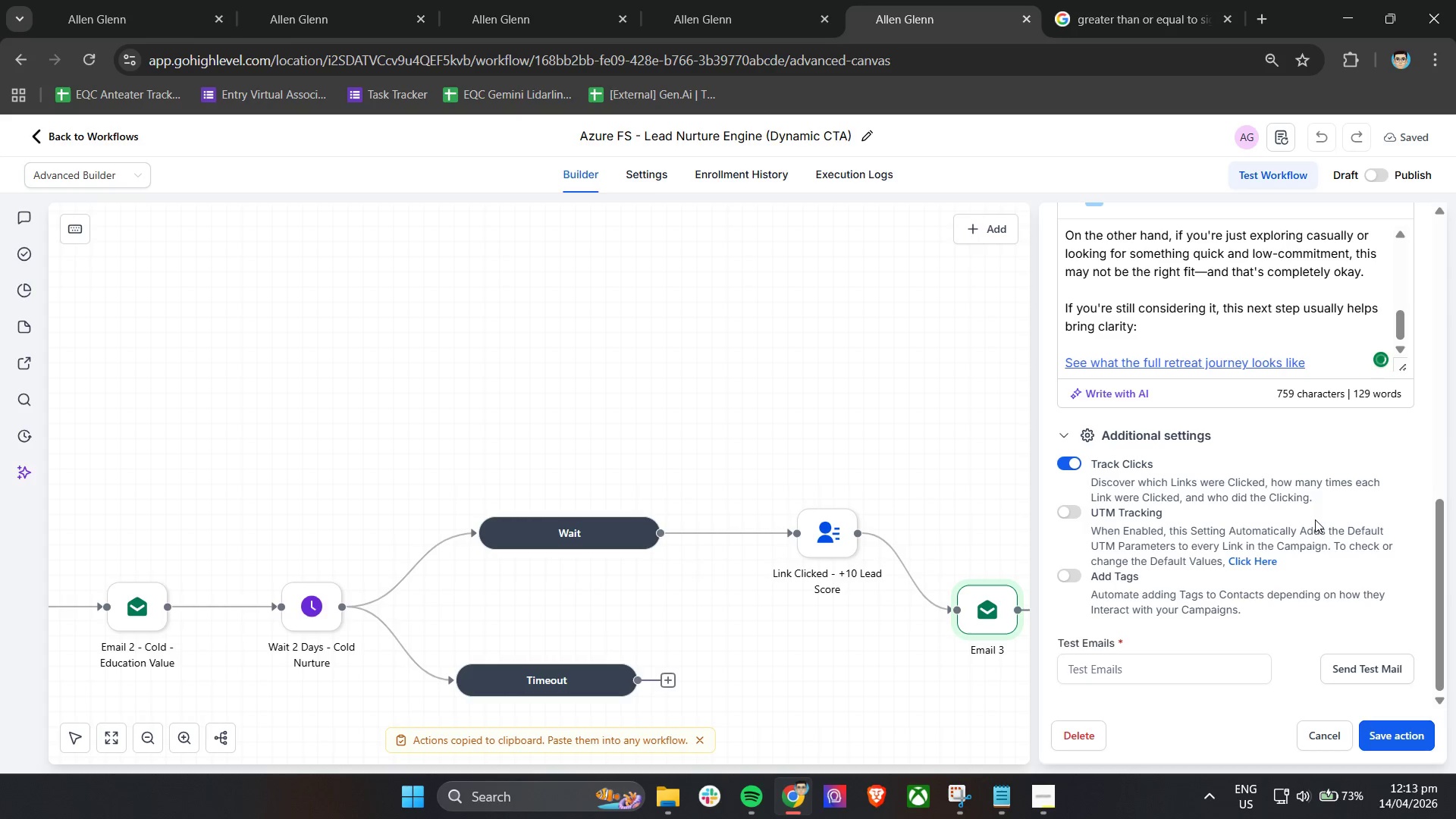 
key(Enter)
 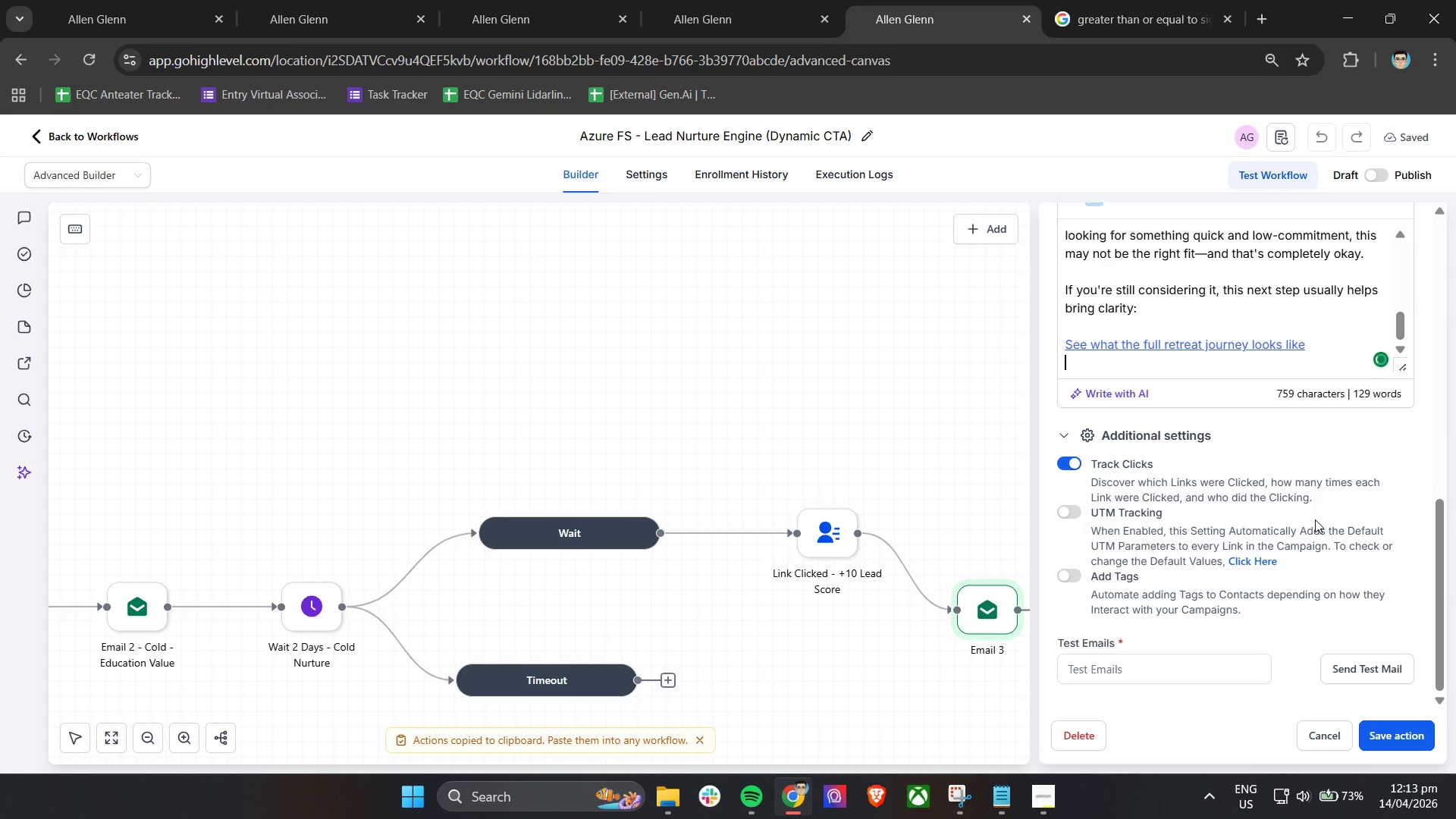 
key(Enter)
 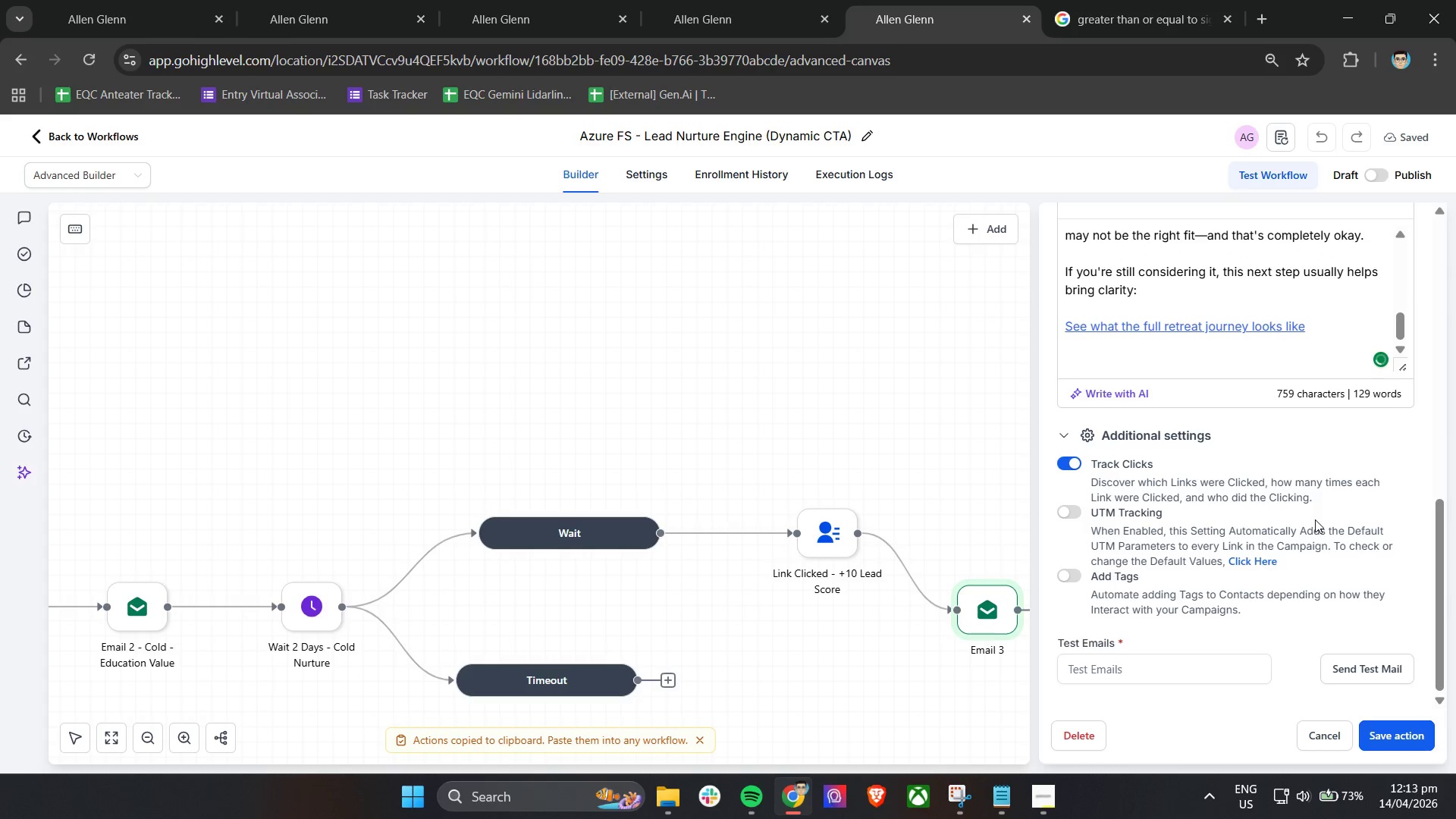 
type(It wals)
key(Backspace)
type(ks through wa)
key(Backspace)
type(hat happend)
key(Backspace)
type(s before, duringm)
key(Backspace)
type(, and after the retreat - so you can decide if it aligs)
key(Backspace)
type(ns with that you're looking for.)
 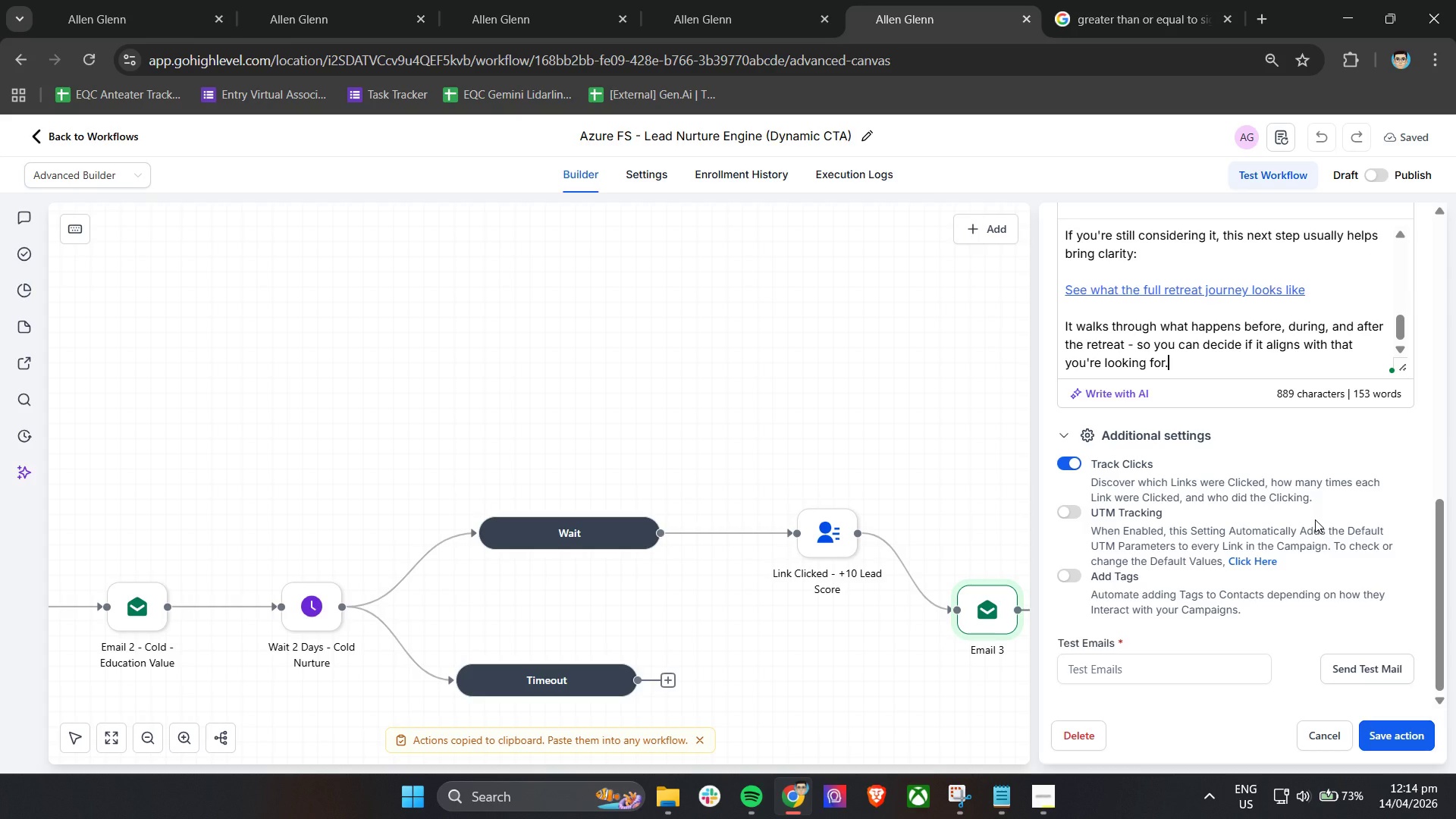 
key(Enter)
 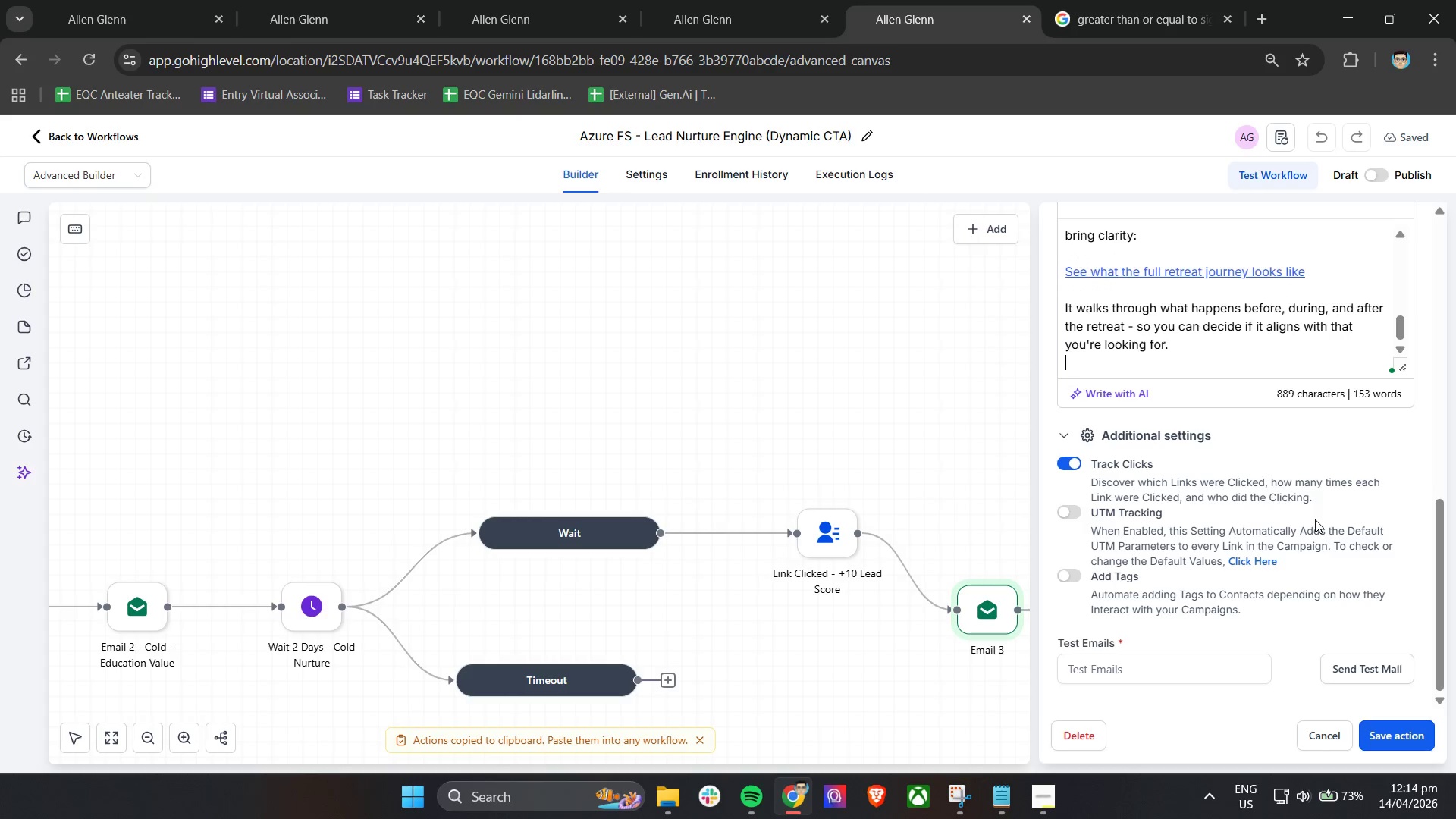 
key(Enter)
 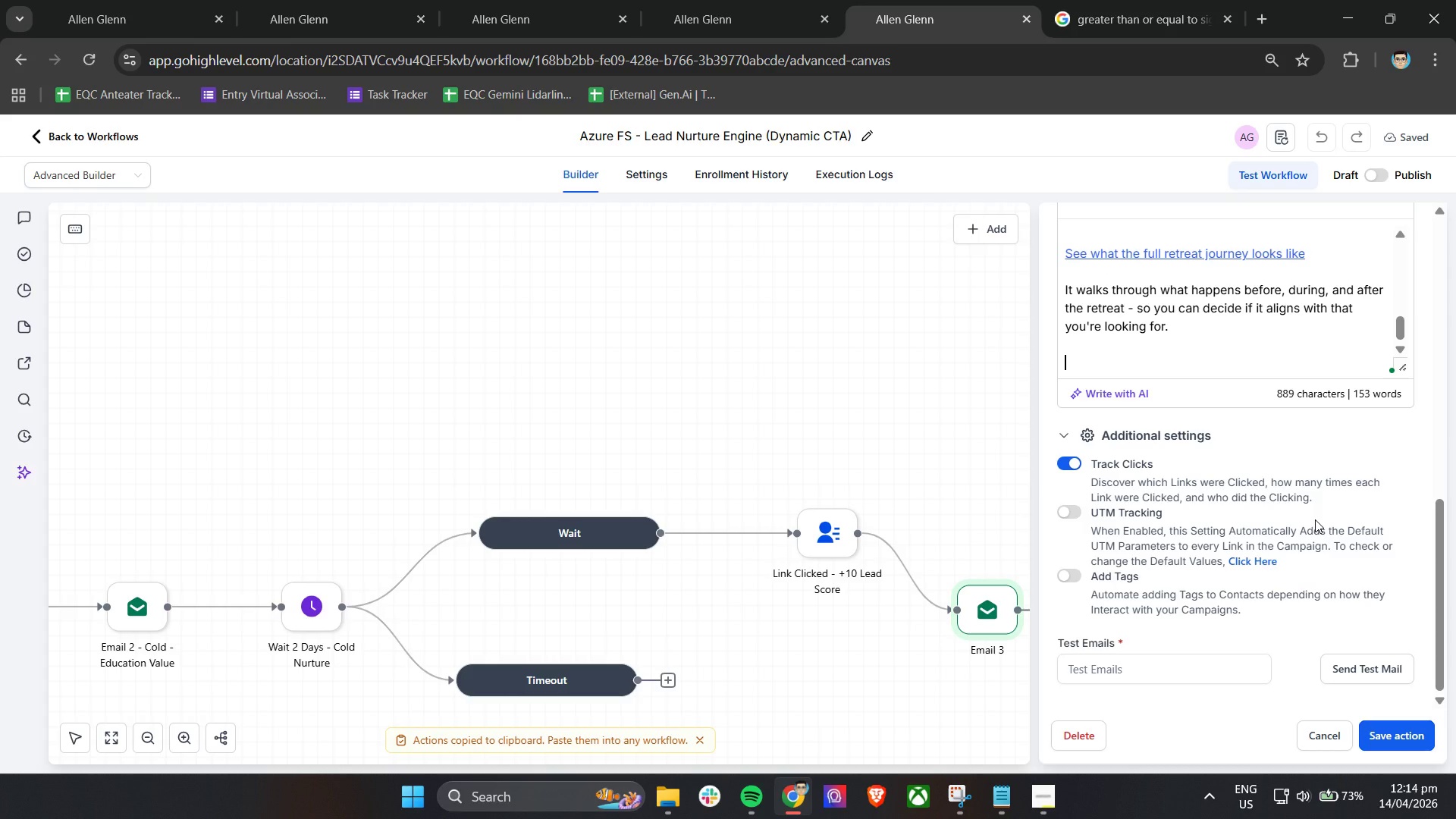 
type(Take your to)
key(Backspace)
type(ime with it - no pressure at all.)
 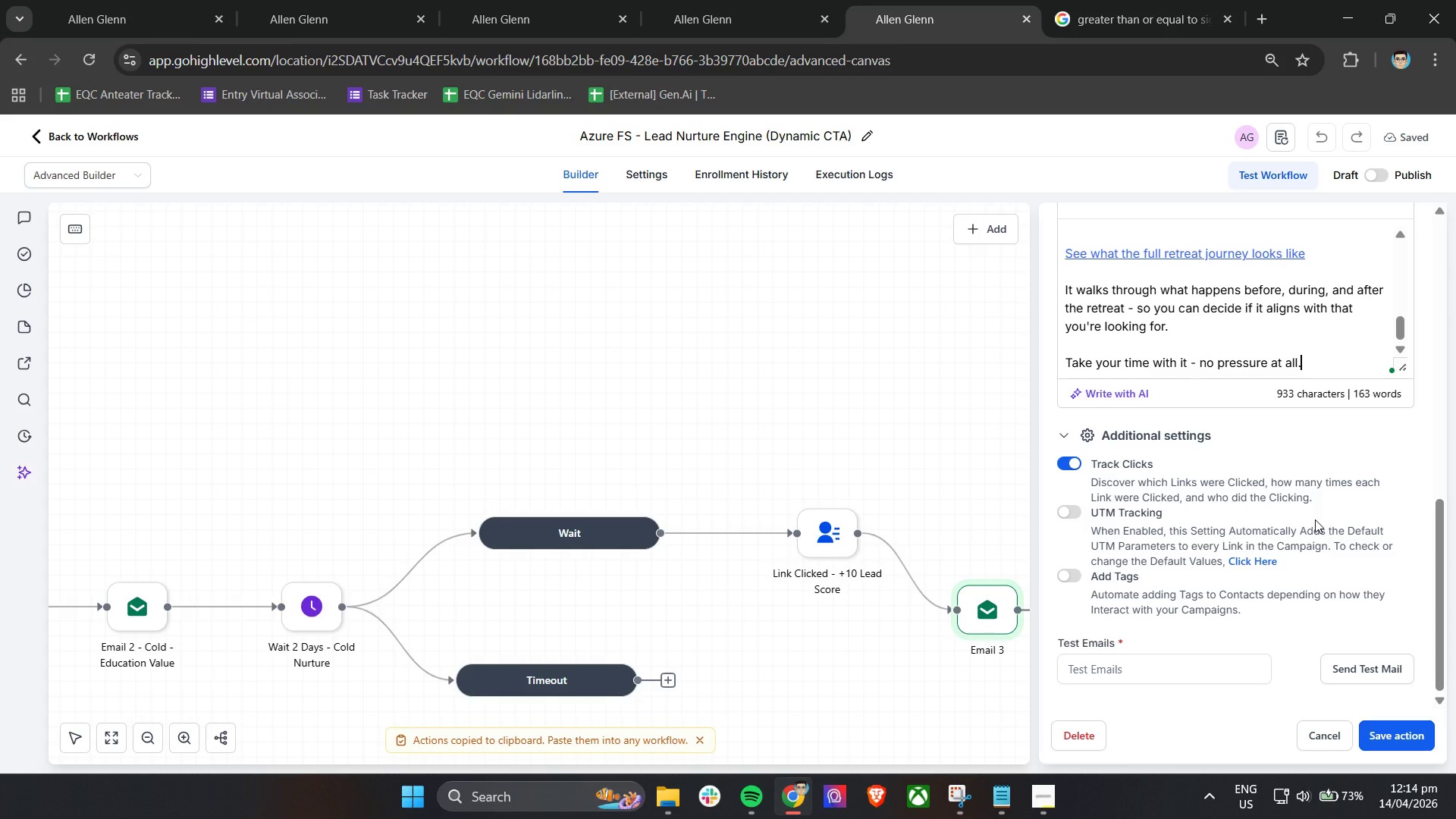 
key(Enter)
 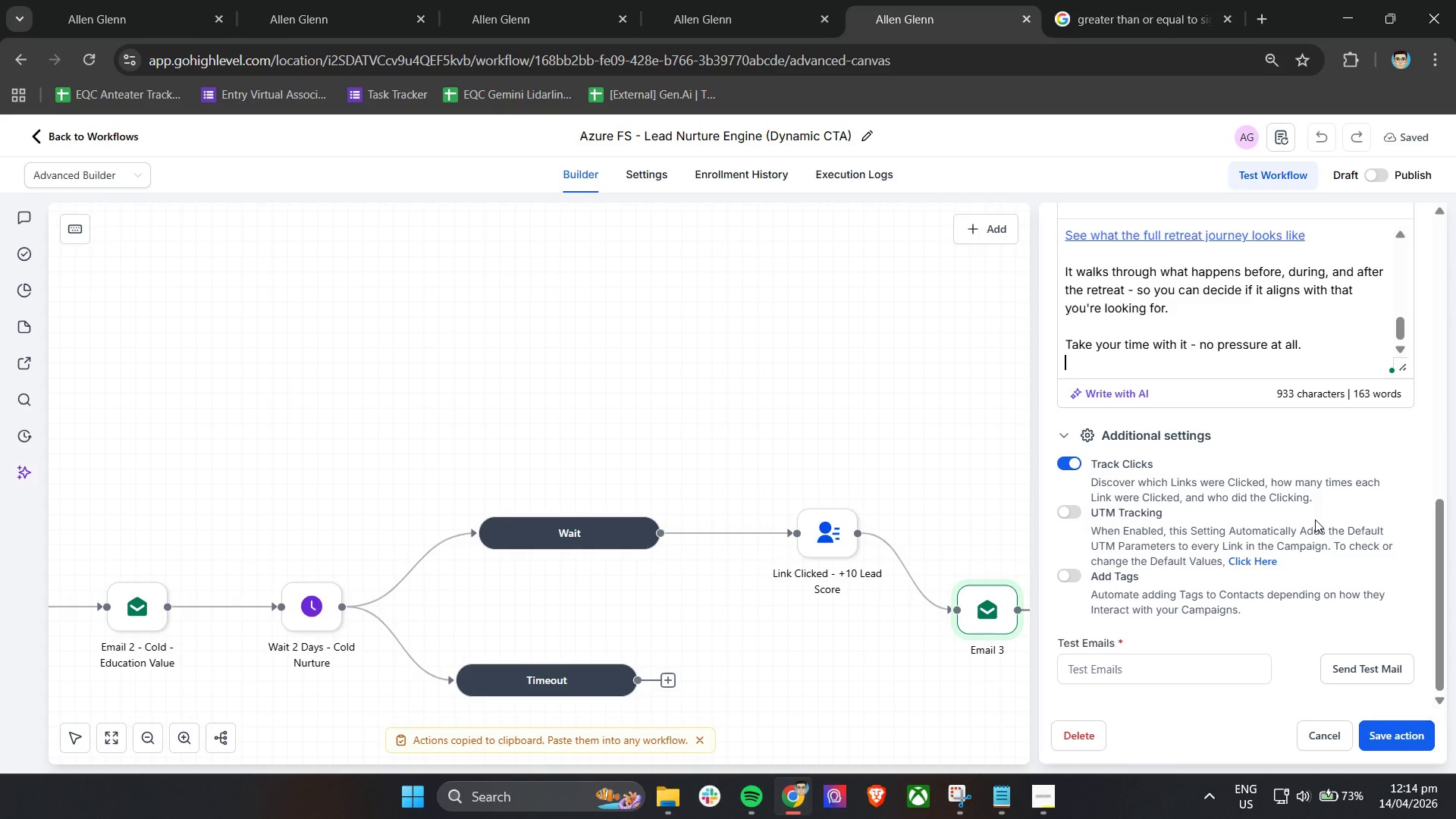 
key(Enter)
 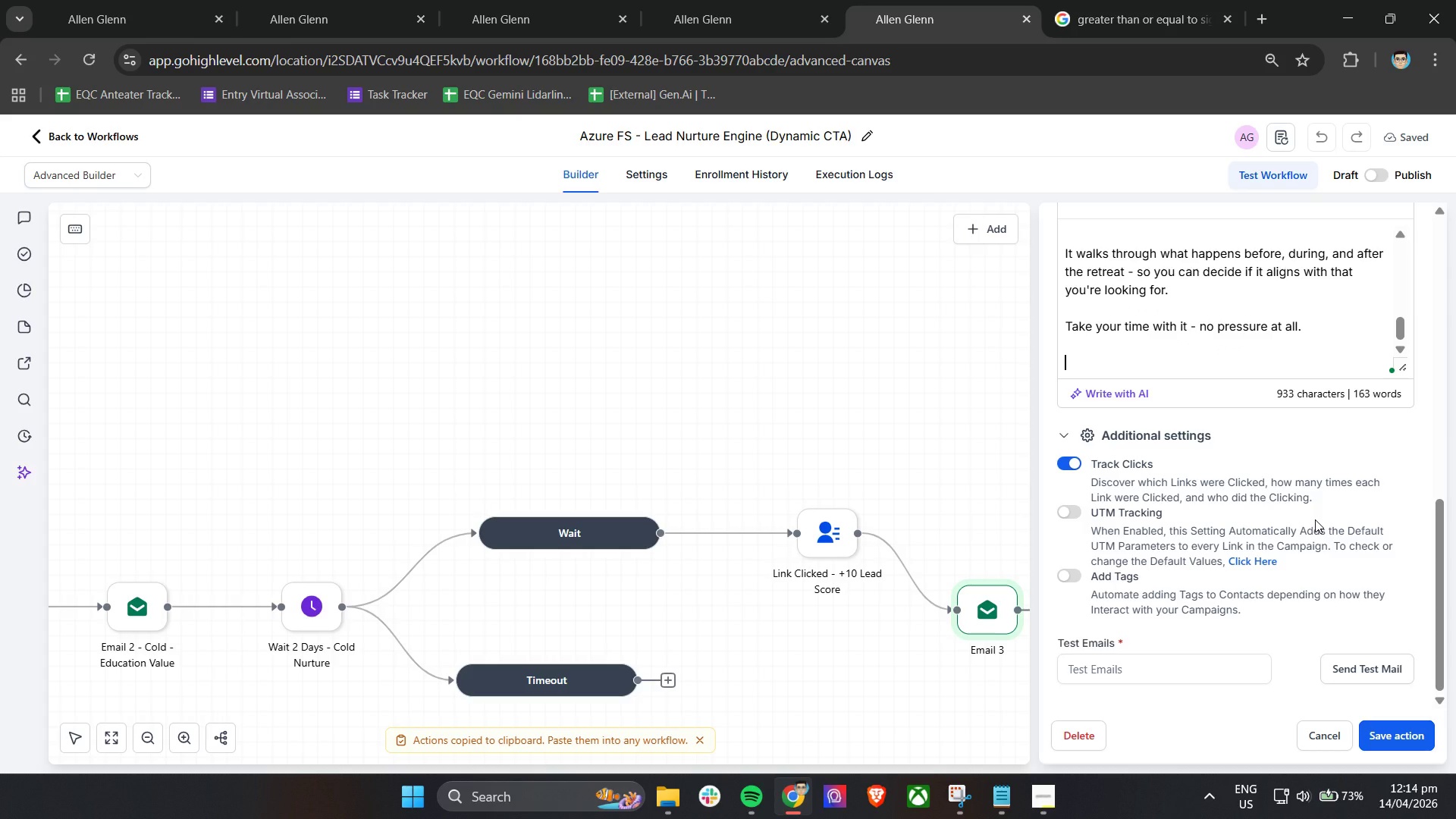 
type(Tals)
key(Backspace)
type(k soon,)
 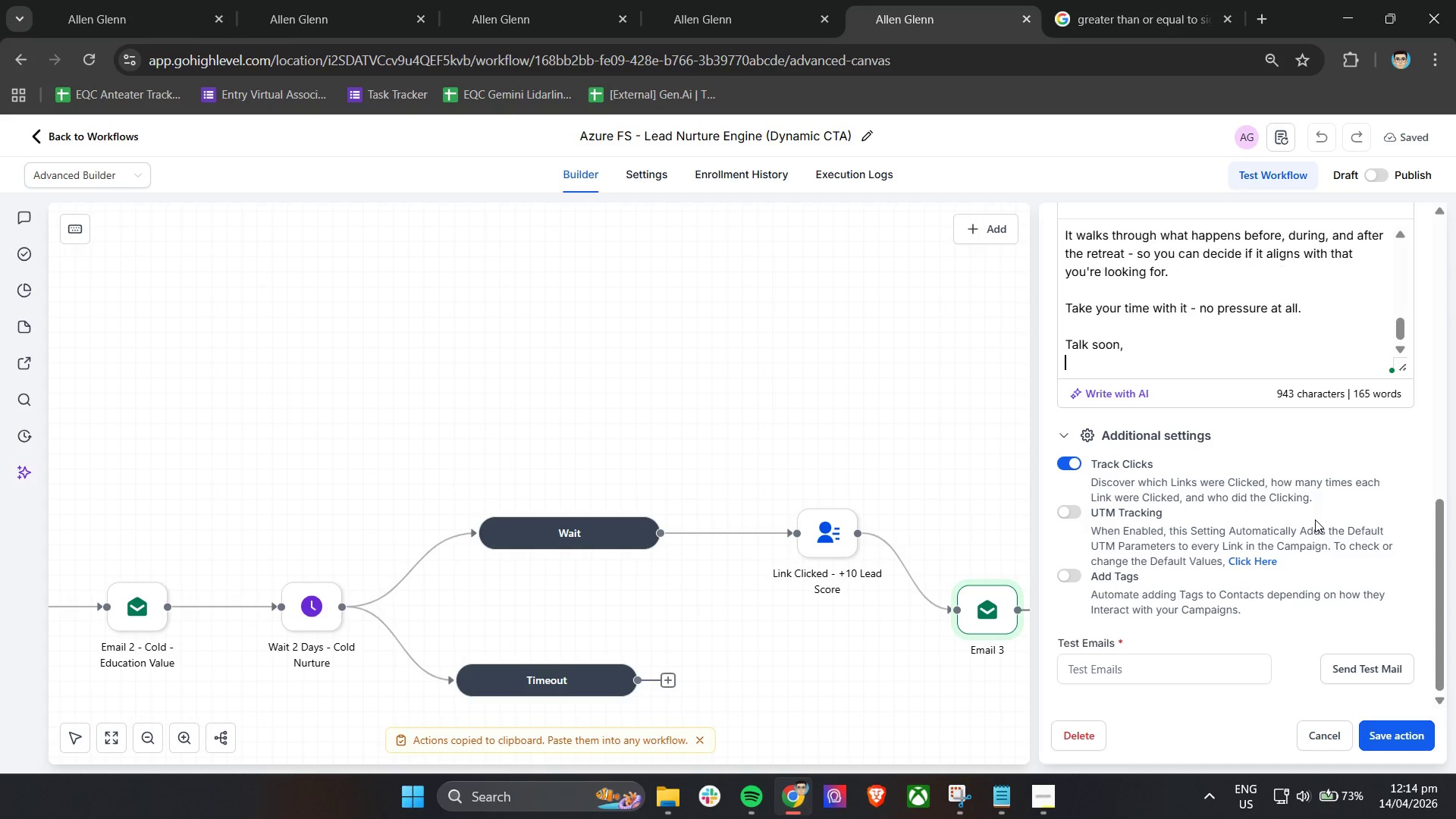 
key(Enter)
 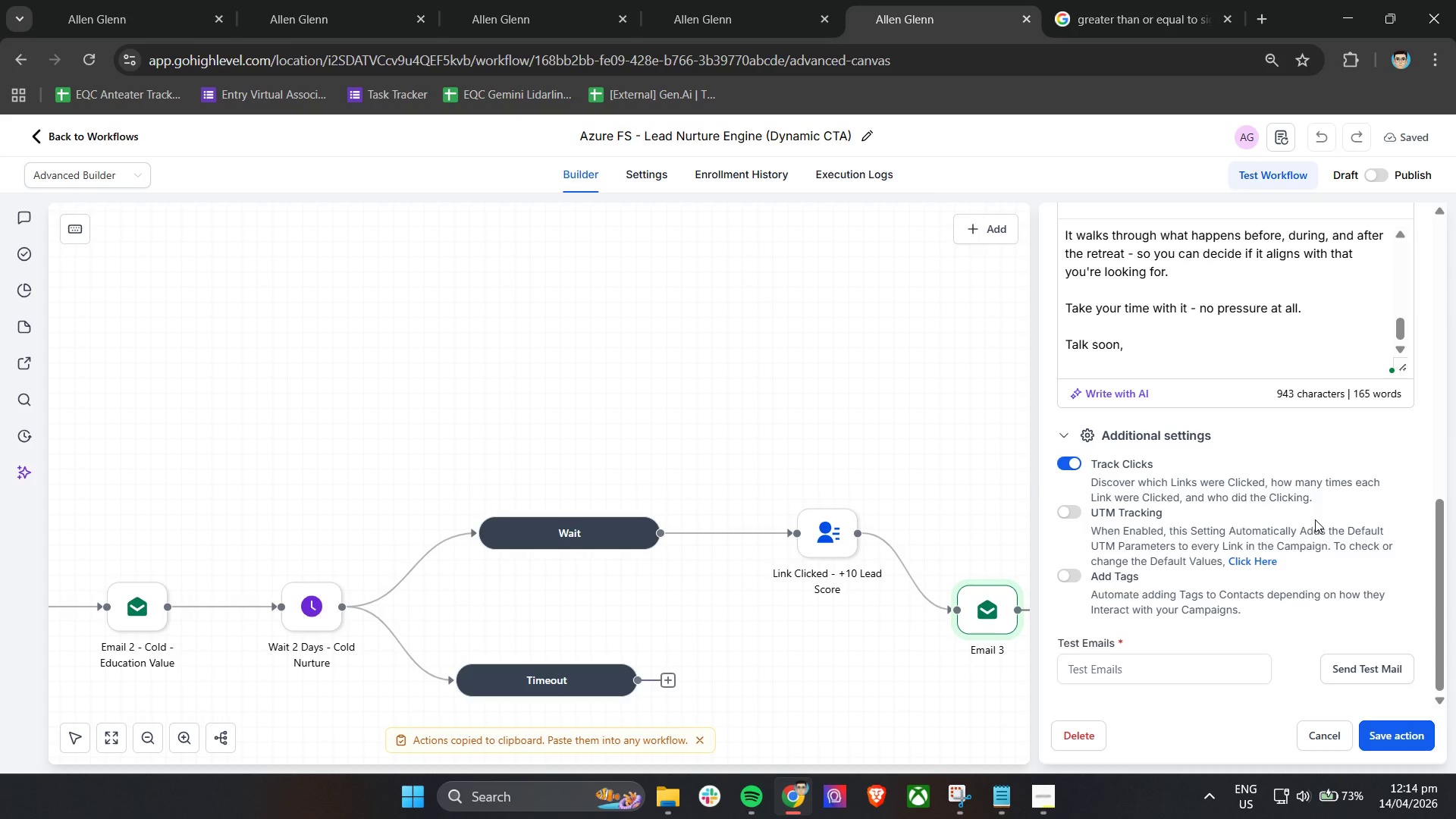 
hold_key(key=ShiftLeft, duration=0.31)
 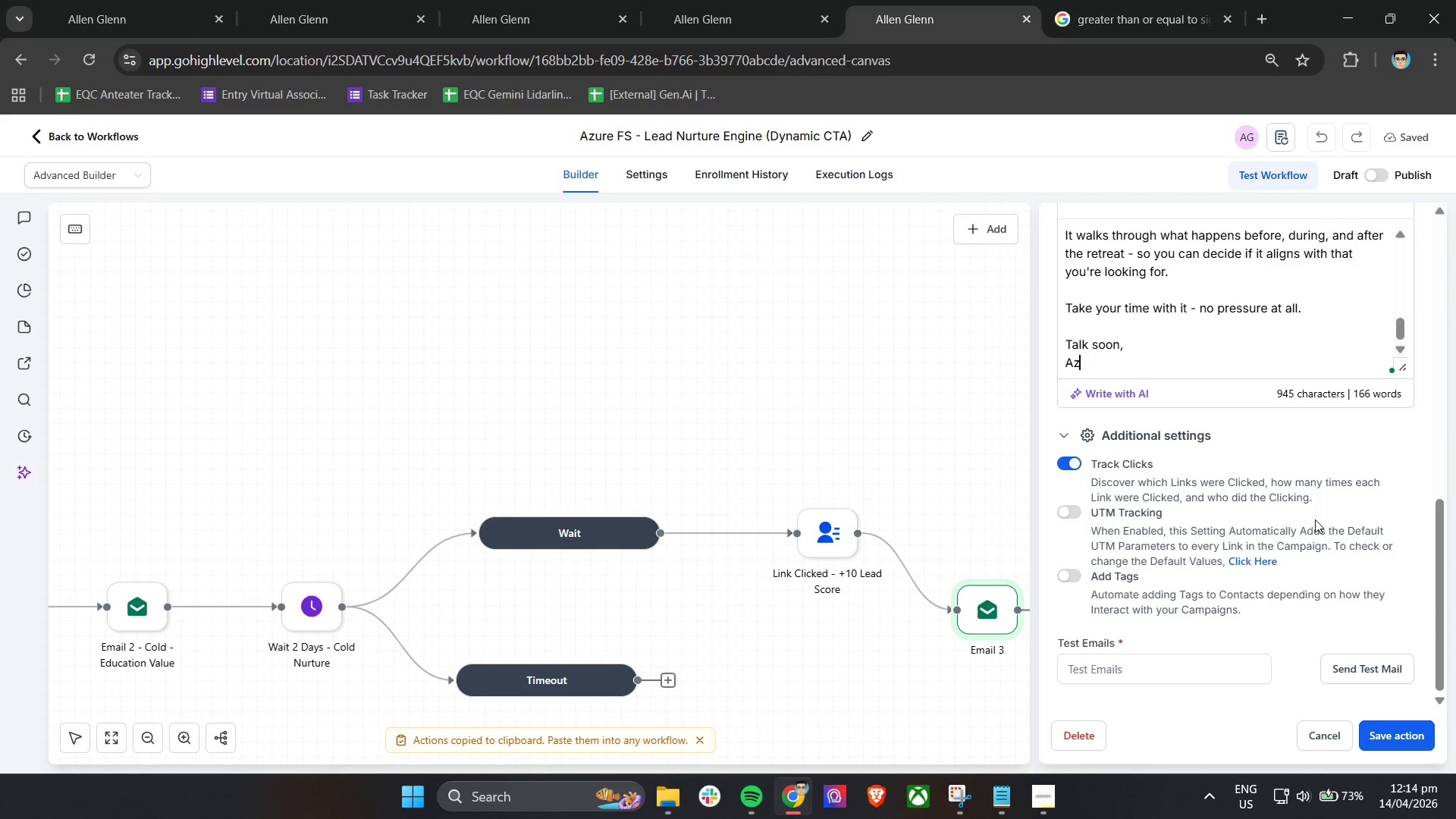 